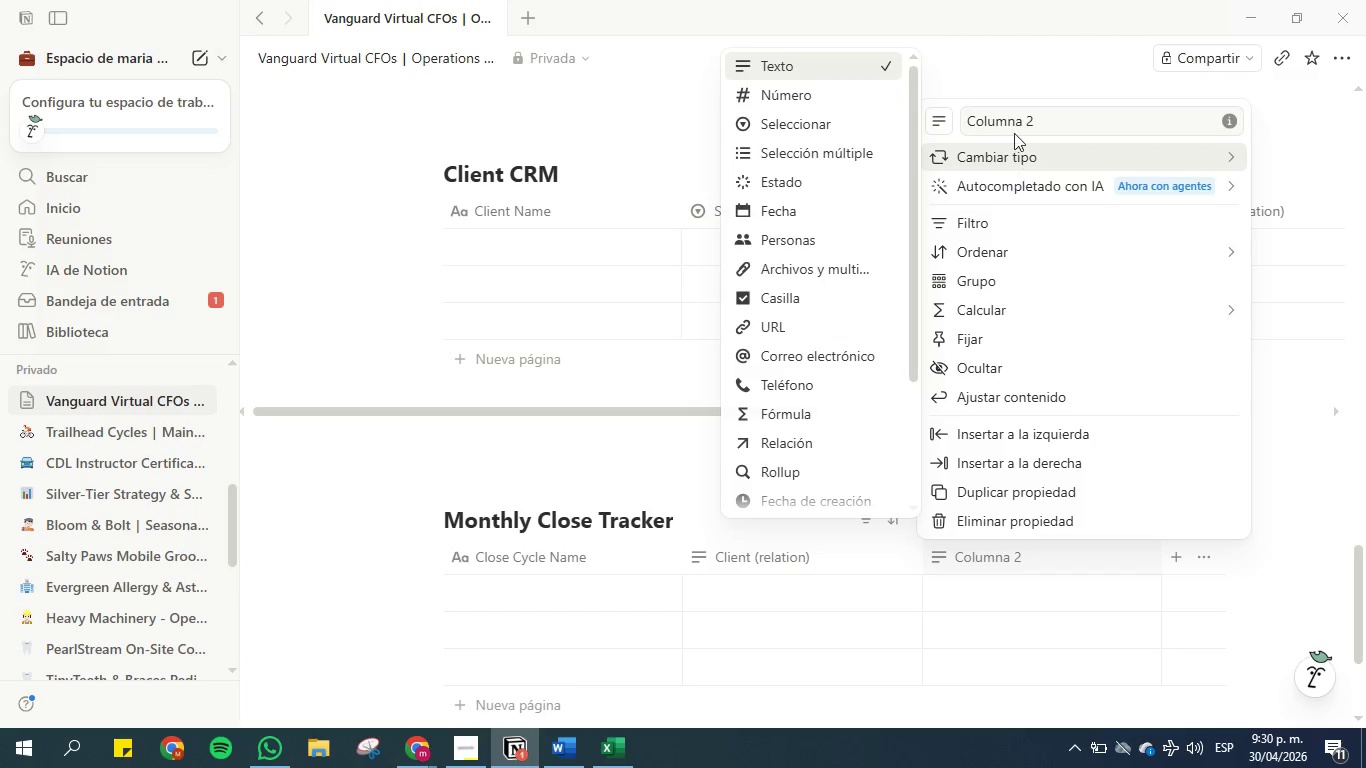 
double_click([1013, 122])
 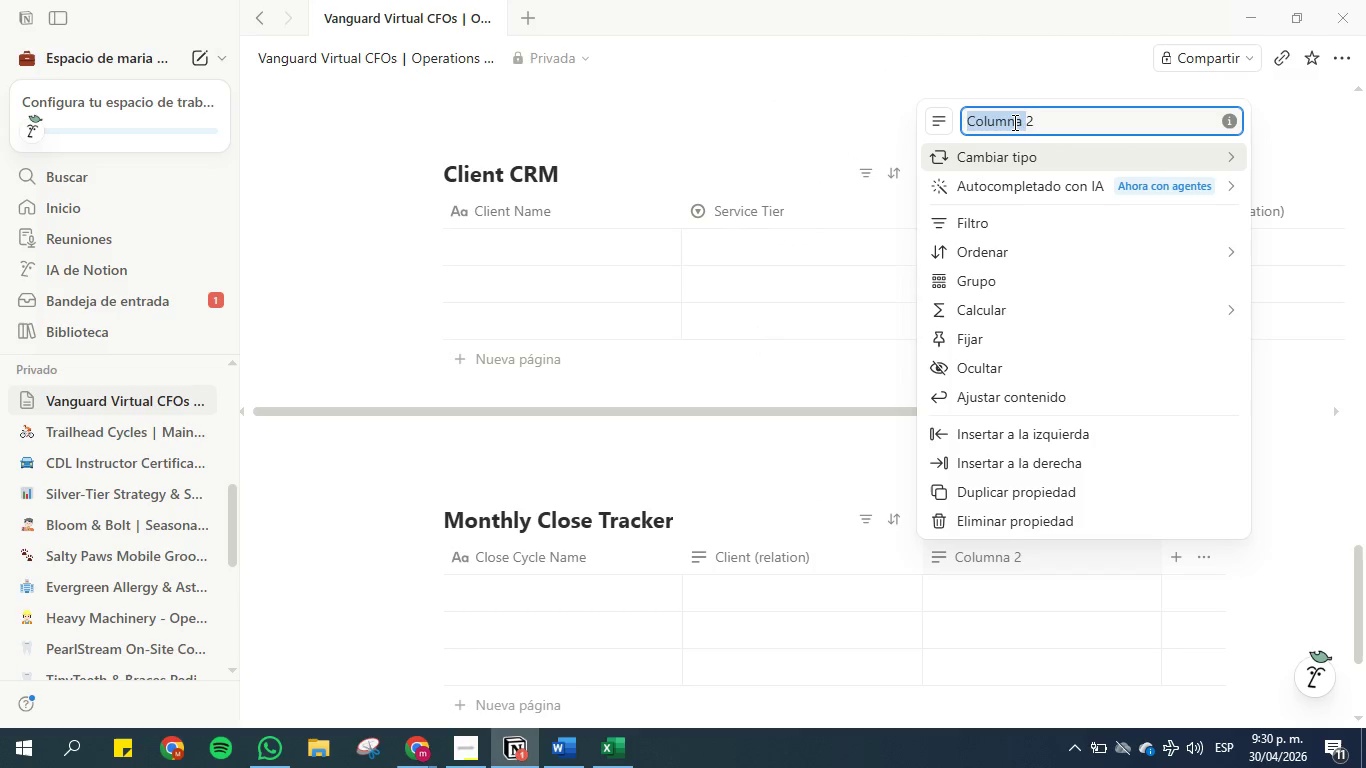 
triple_click([1013, 122])
 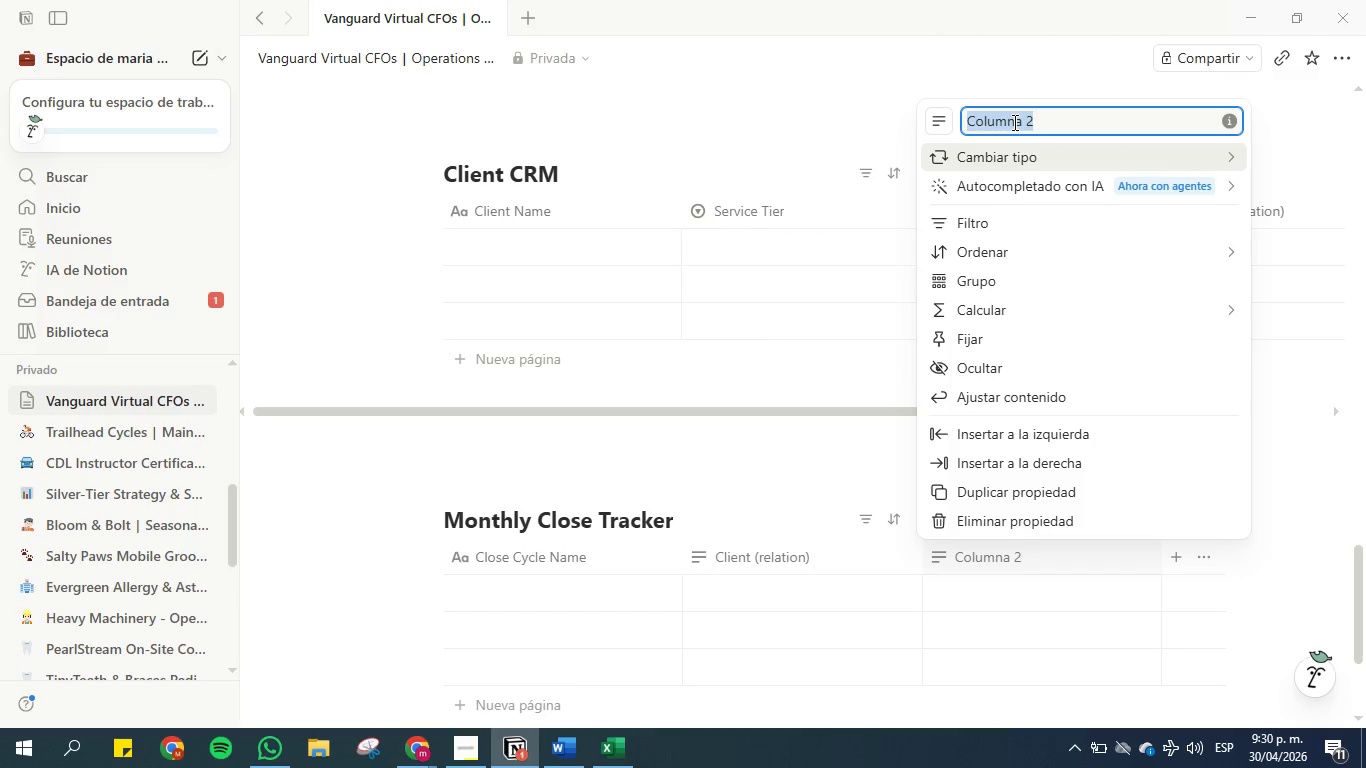 
type(Month)
 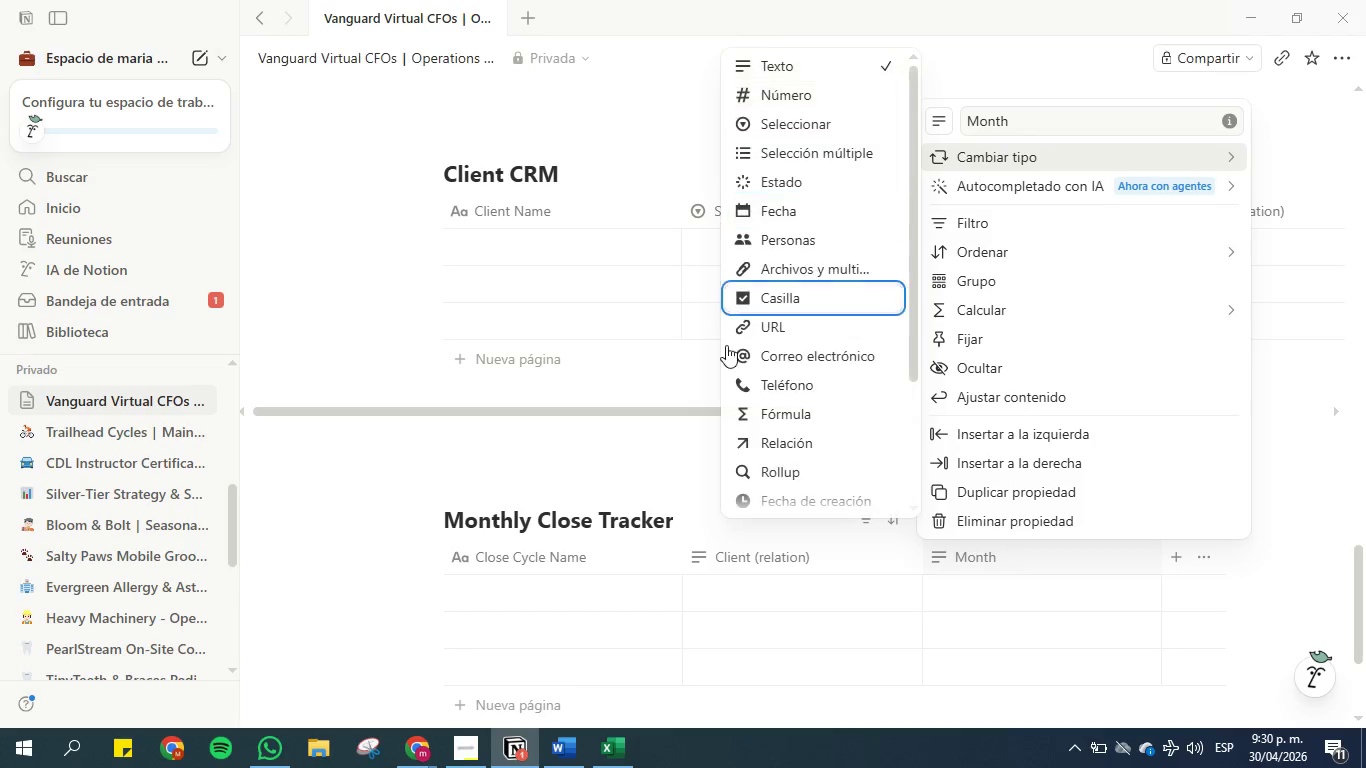 
left_click([630, 439])
 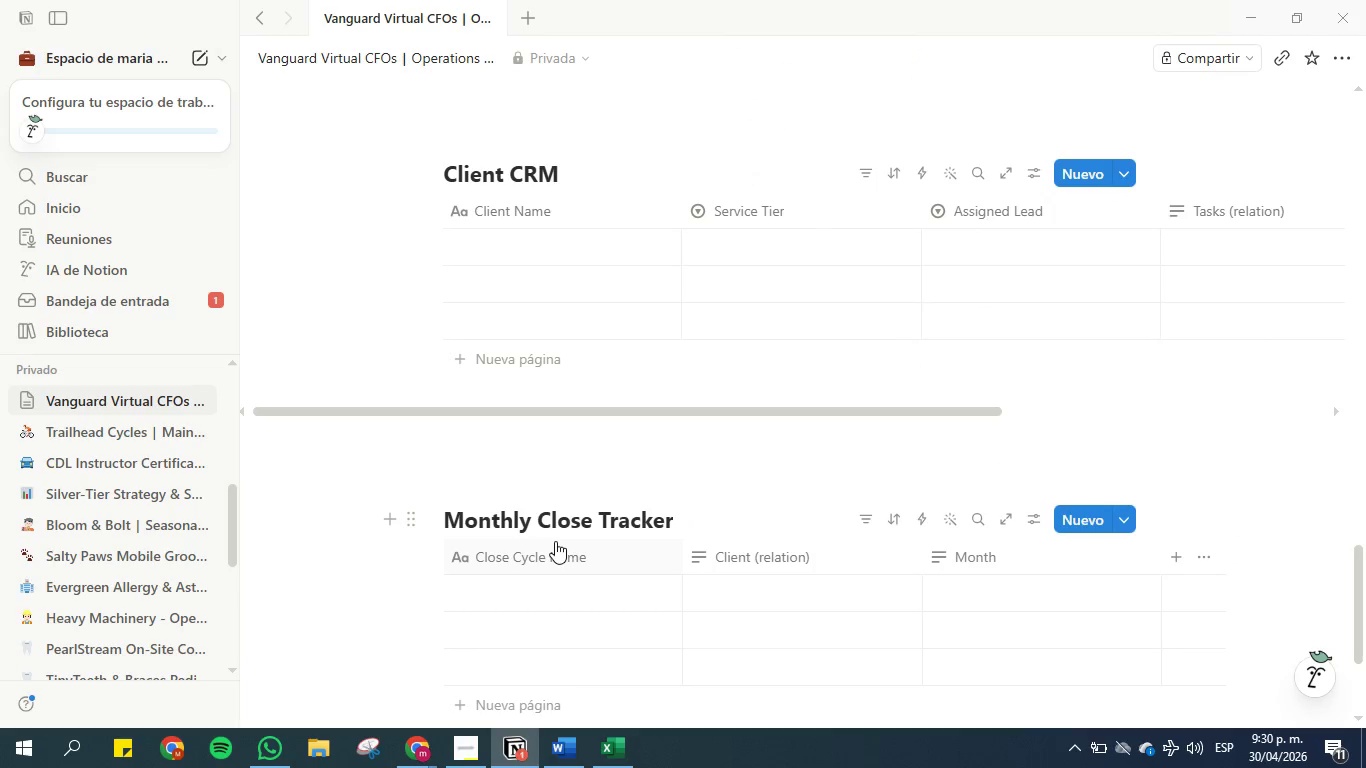 
scroll: coordinate [510, 500], scroll_direction: down, amount: 1.0
 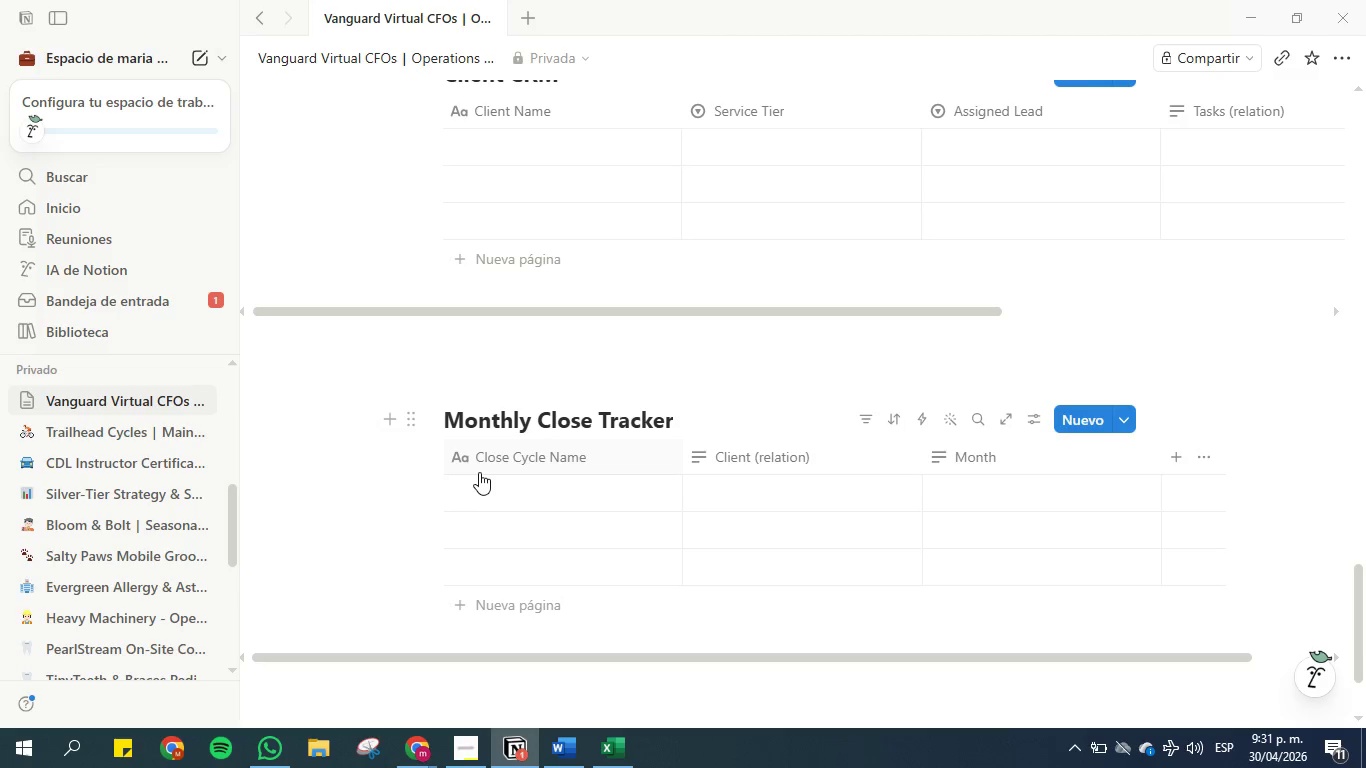 
wait(20.62)
 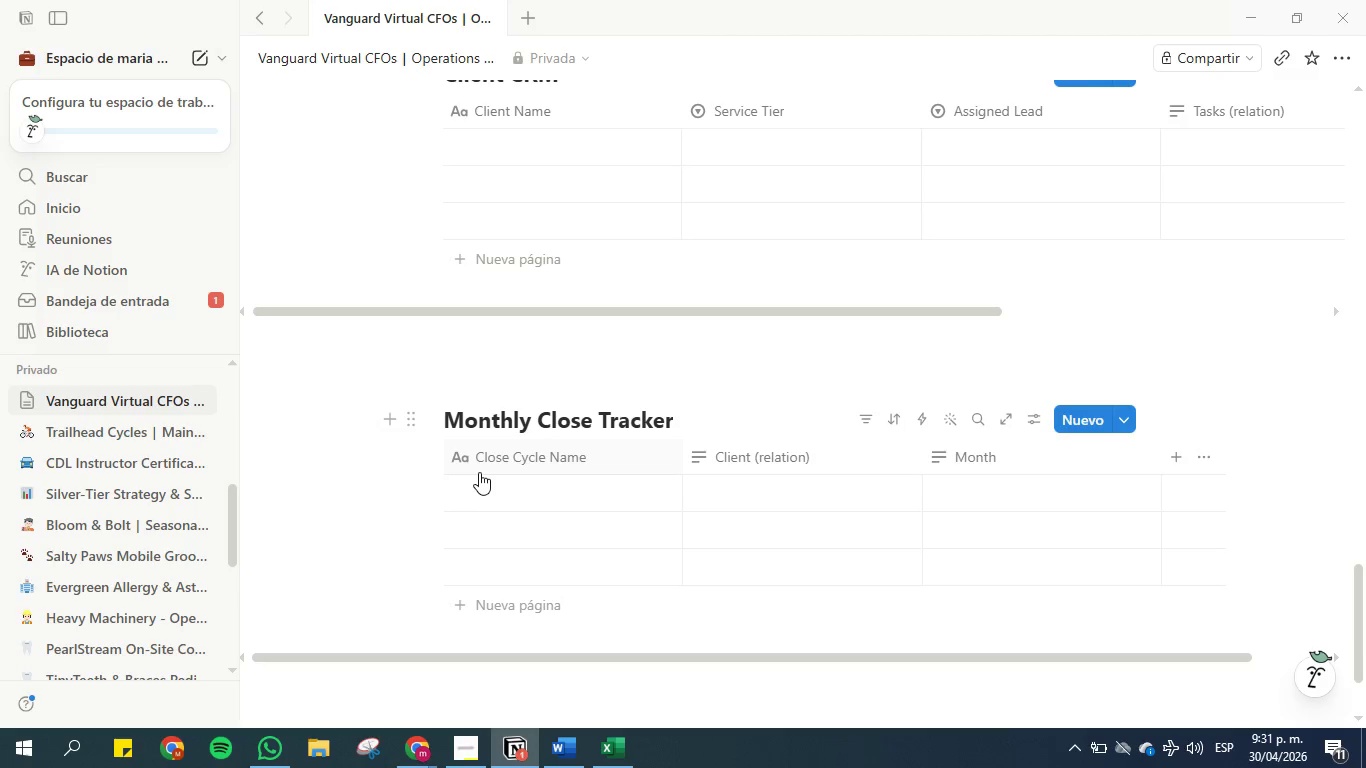 
scroll: coordinate [479, 472], scroll_direction: down, amount: 1.0
 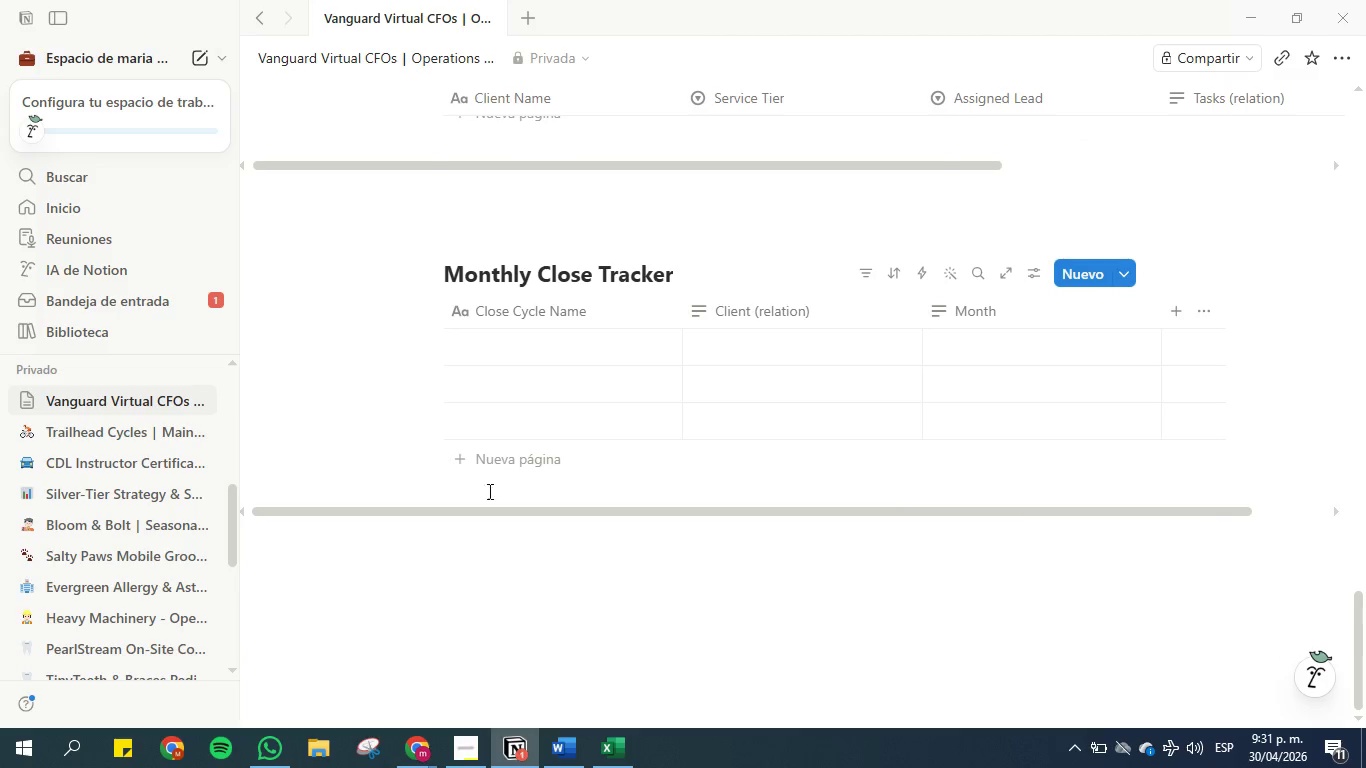 
left_click([491, 608])
 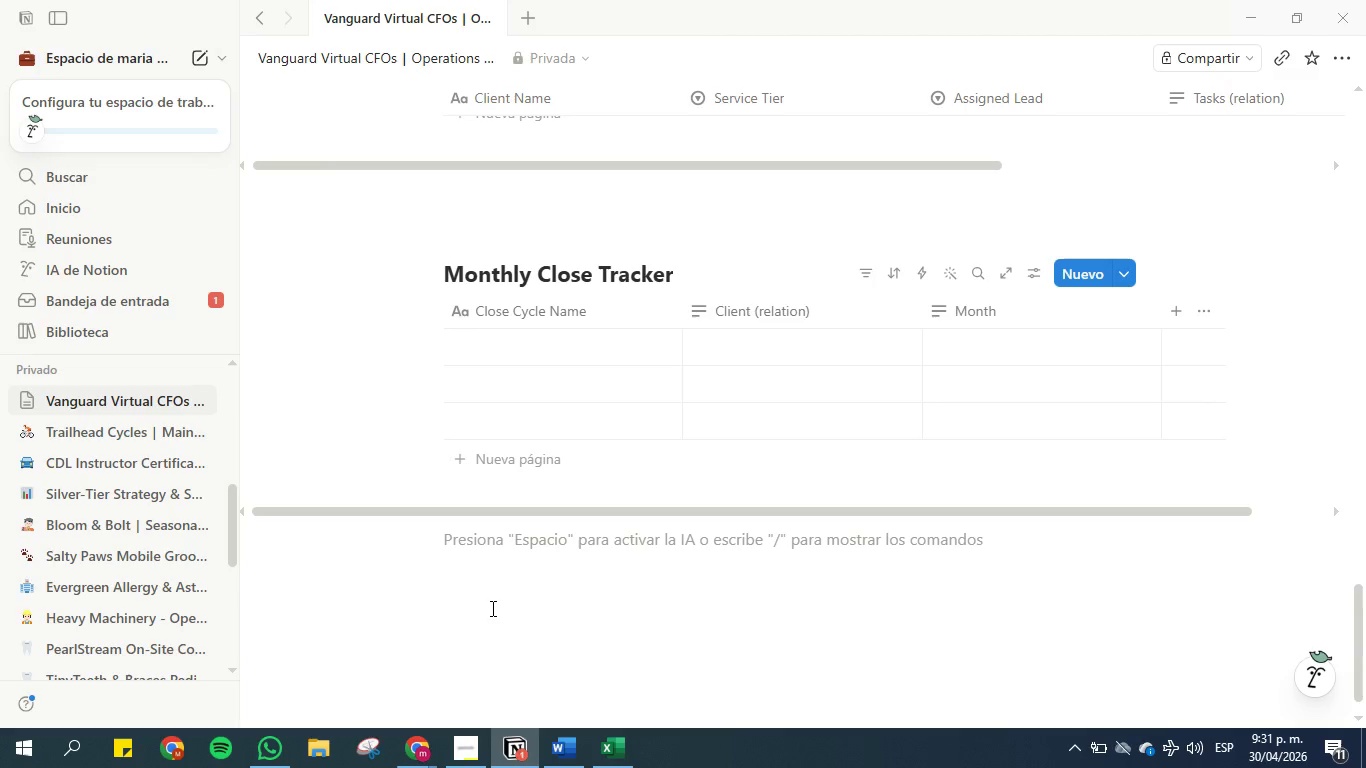 
key(Enter)
 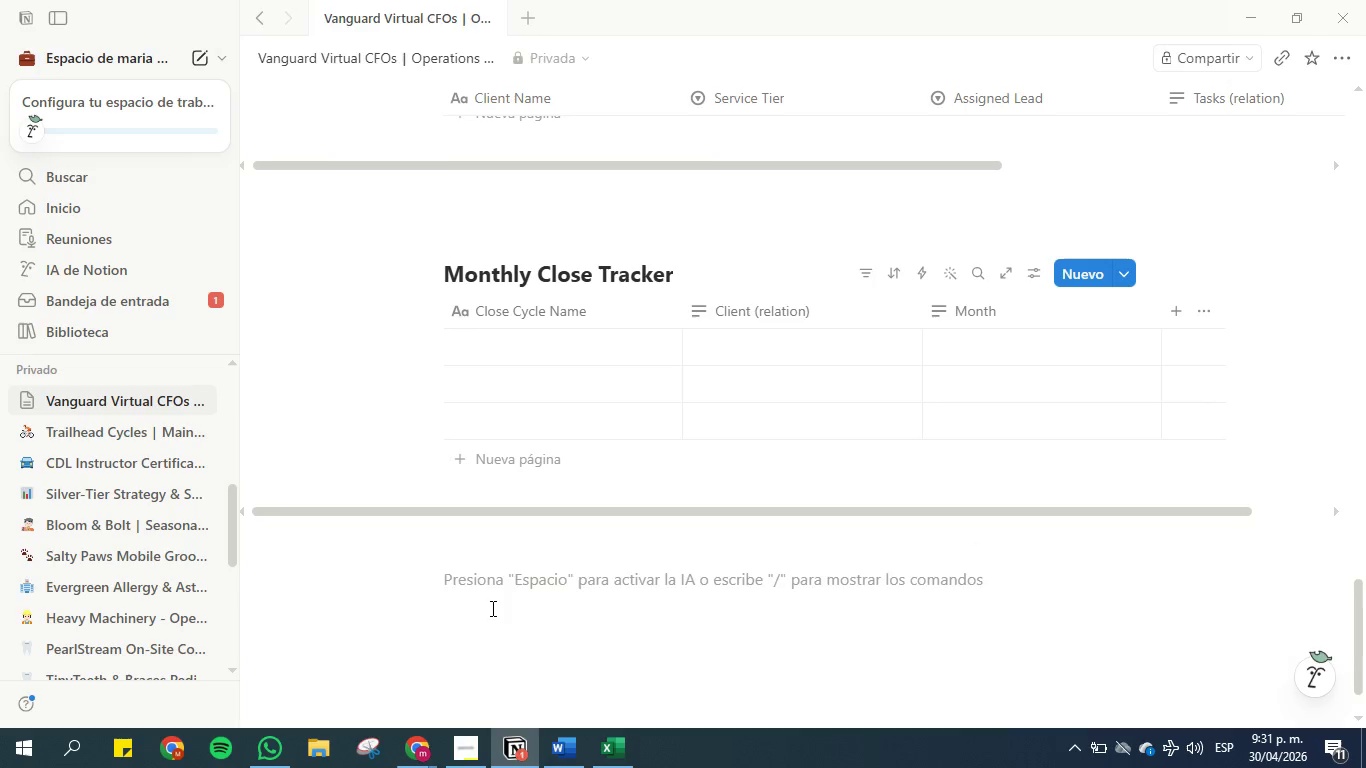 
key(Enter)
 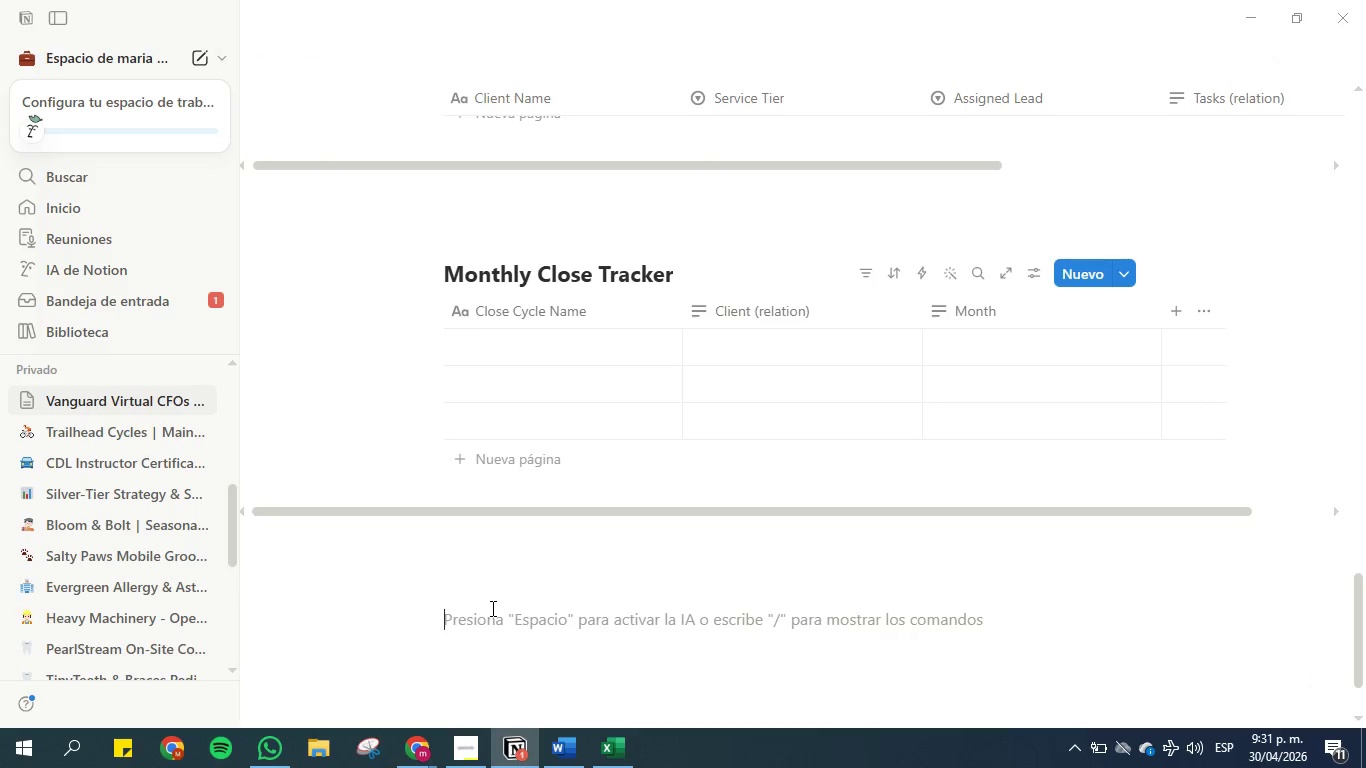 
type(&tabla)
 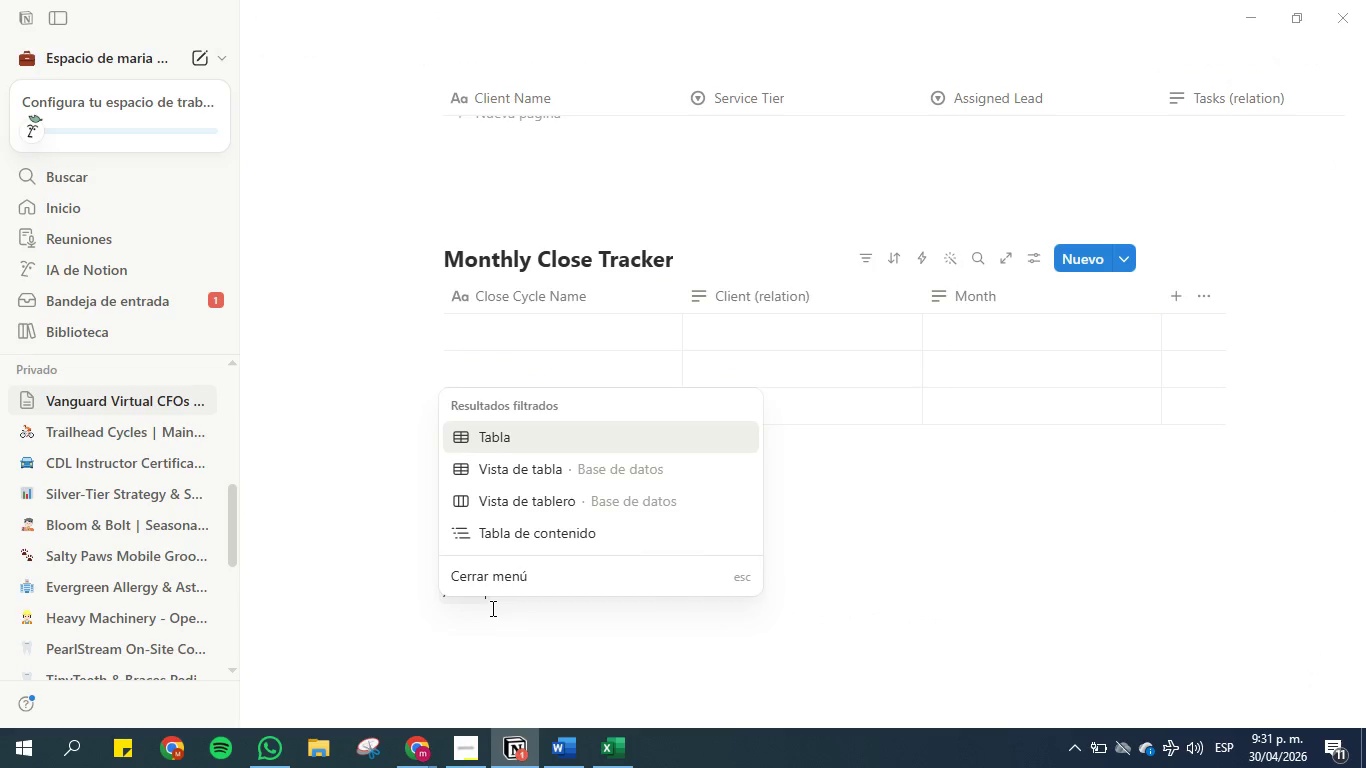 
left_click([537, 436])
 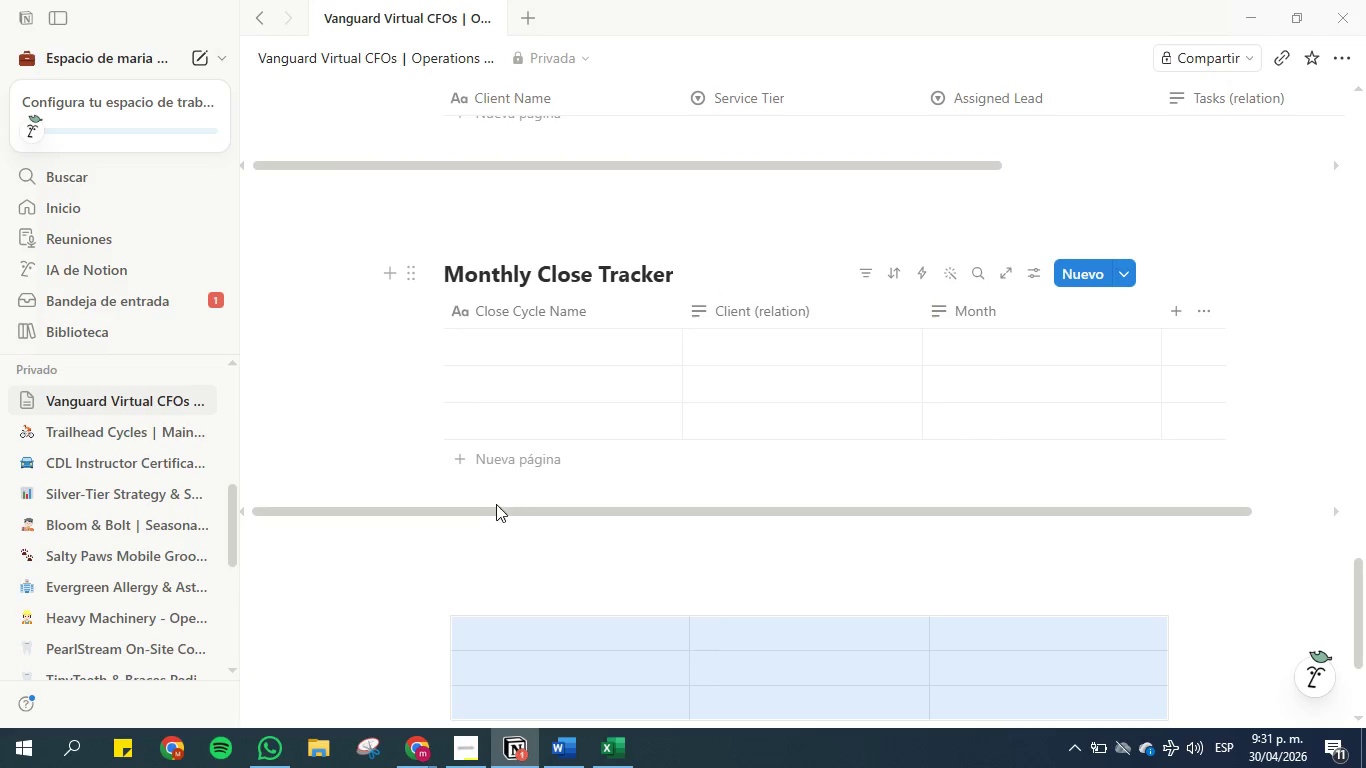 
scroll: coordinate [460, 513], scroll_direction: down, amount: 3.0
 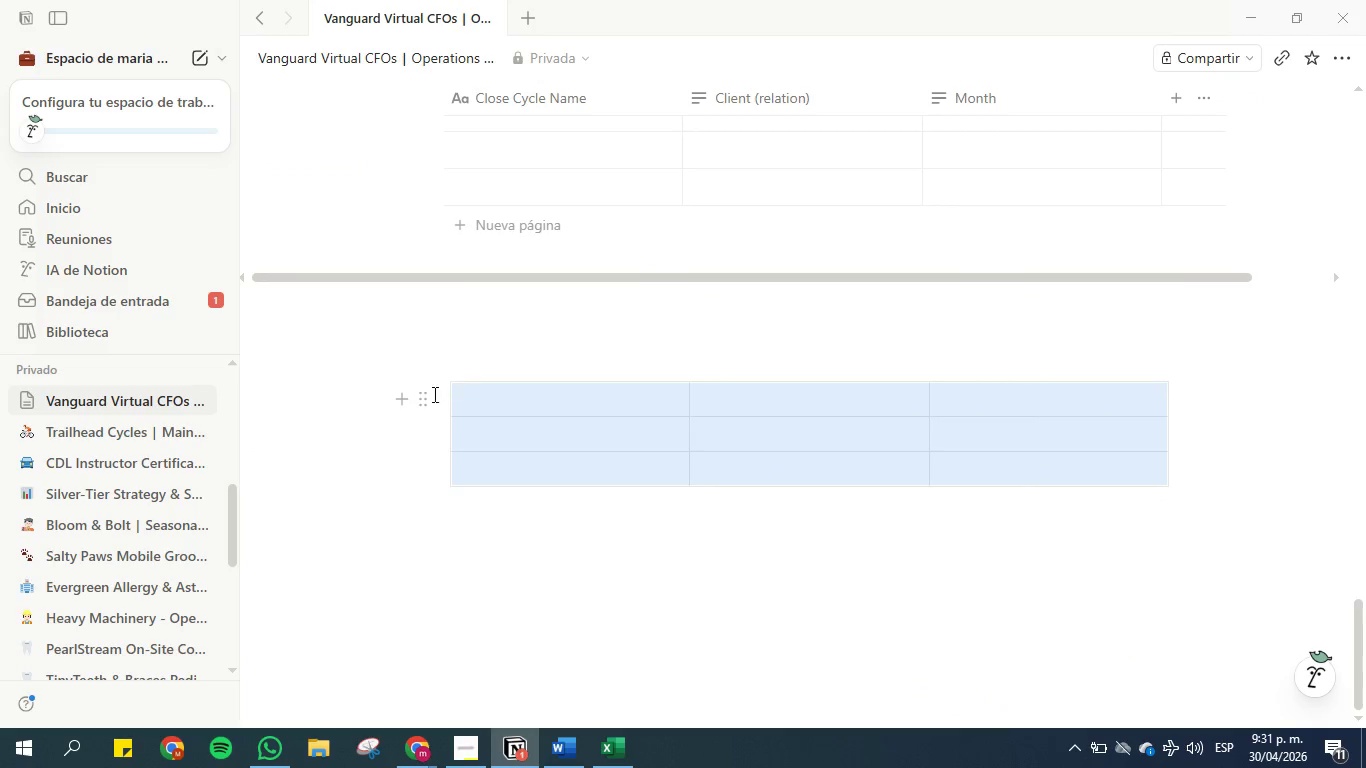 
left_click([425, 400])
 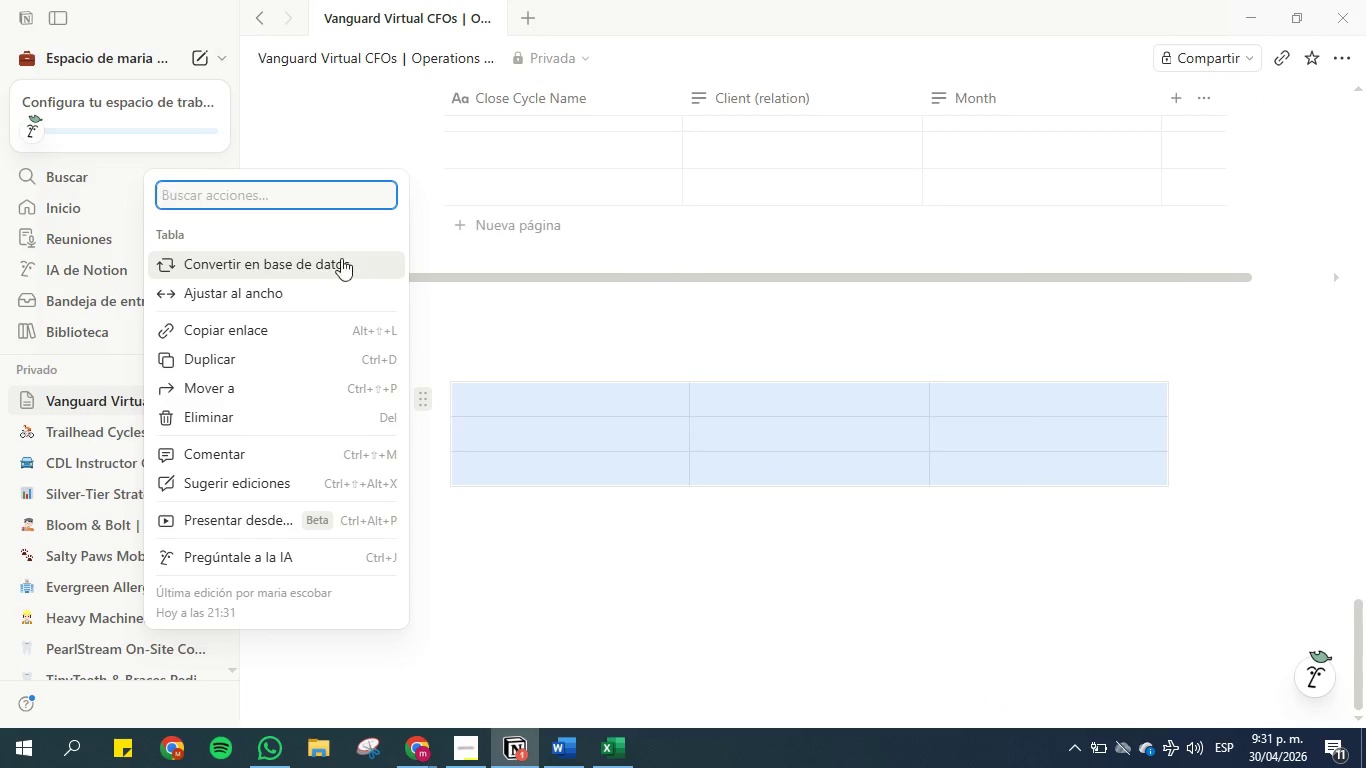 
left_click([338, 255])
 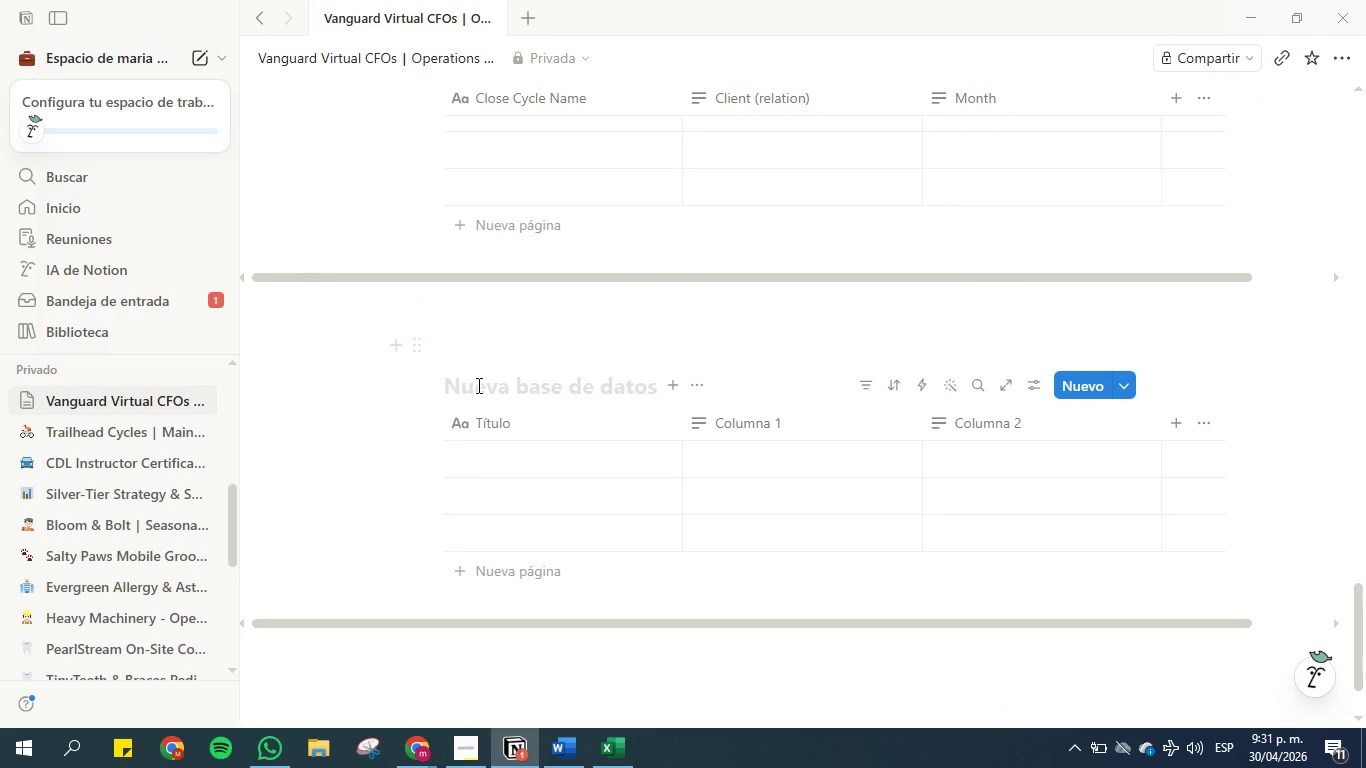 
left_click([477, 386])
 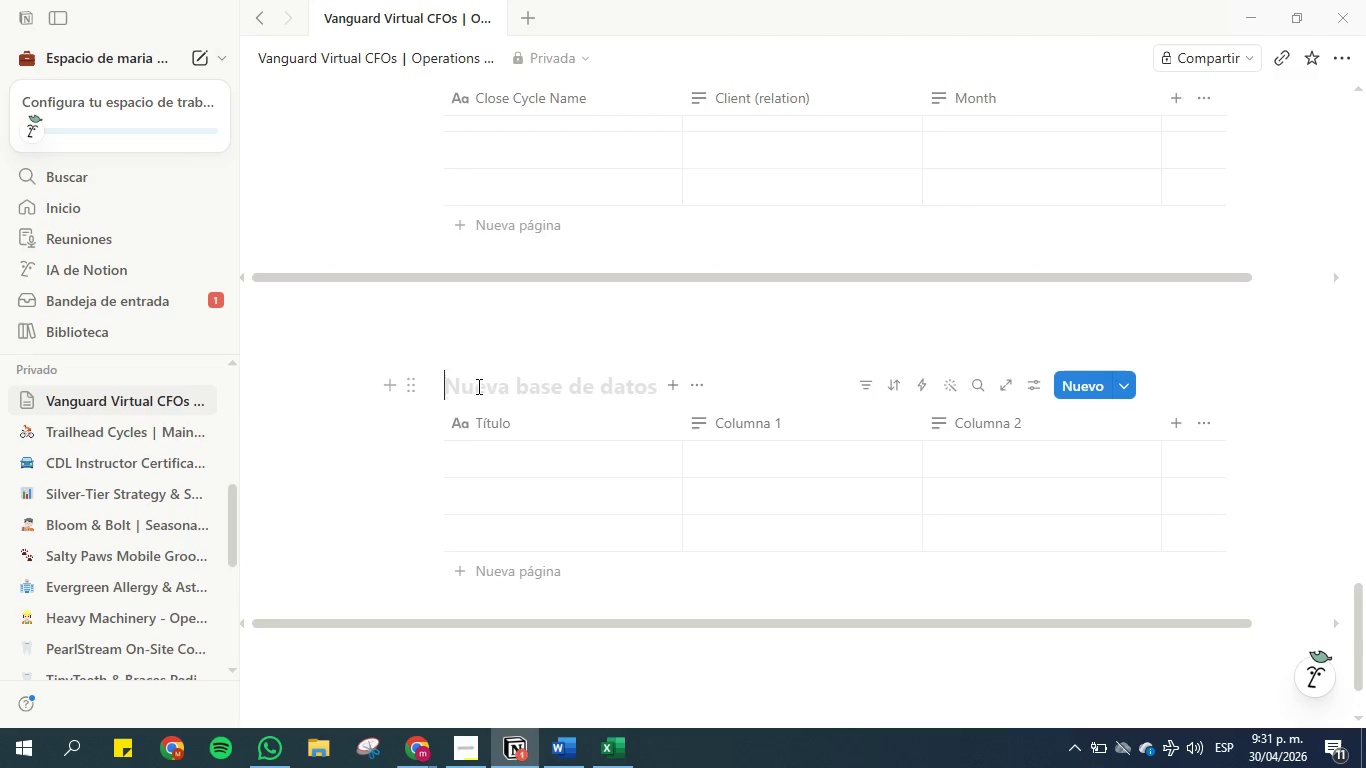 
type(SOP Name)
 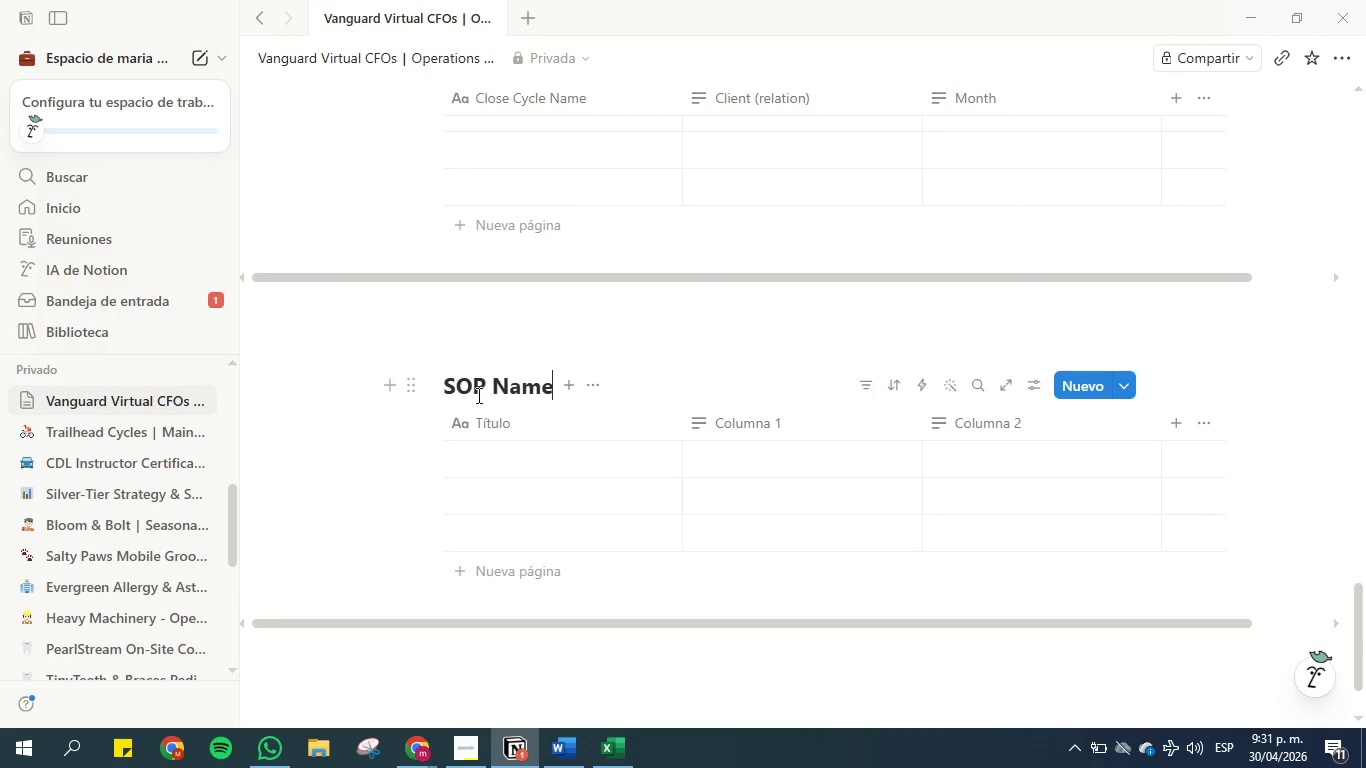 
left_click_drag(start_coordinate=[554, 386], to_coordinate=[468, 380])
 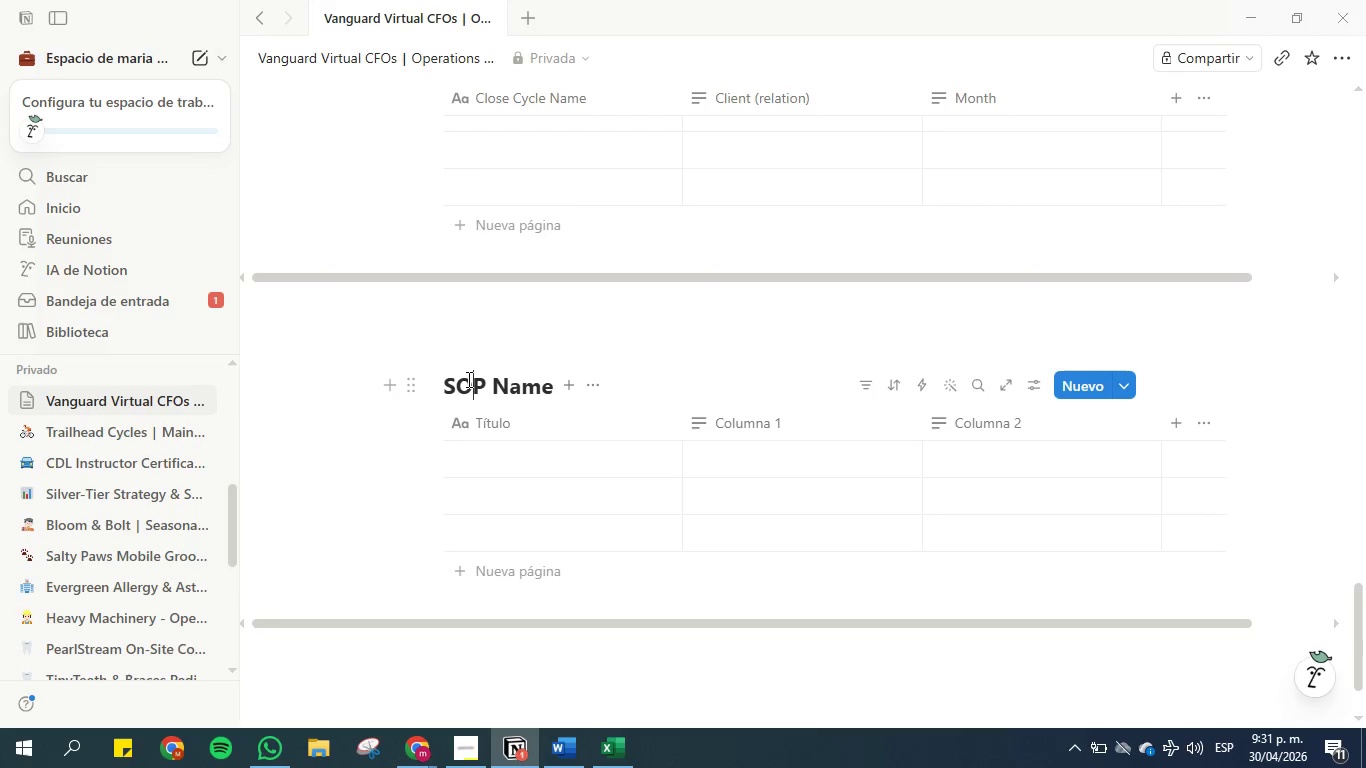 
double_click([467, 379])
 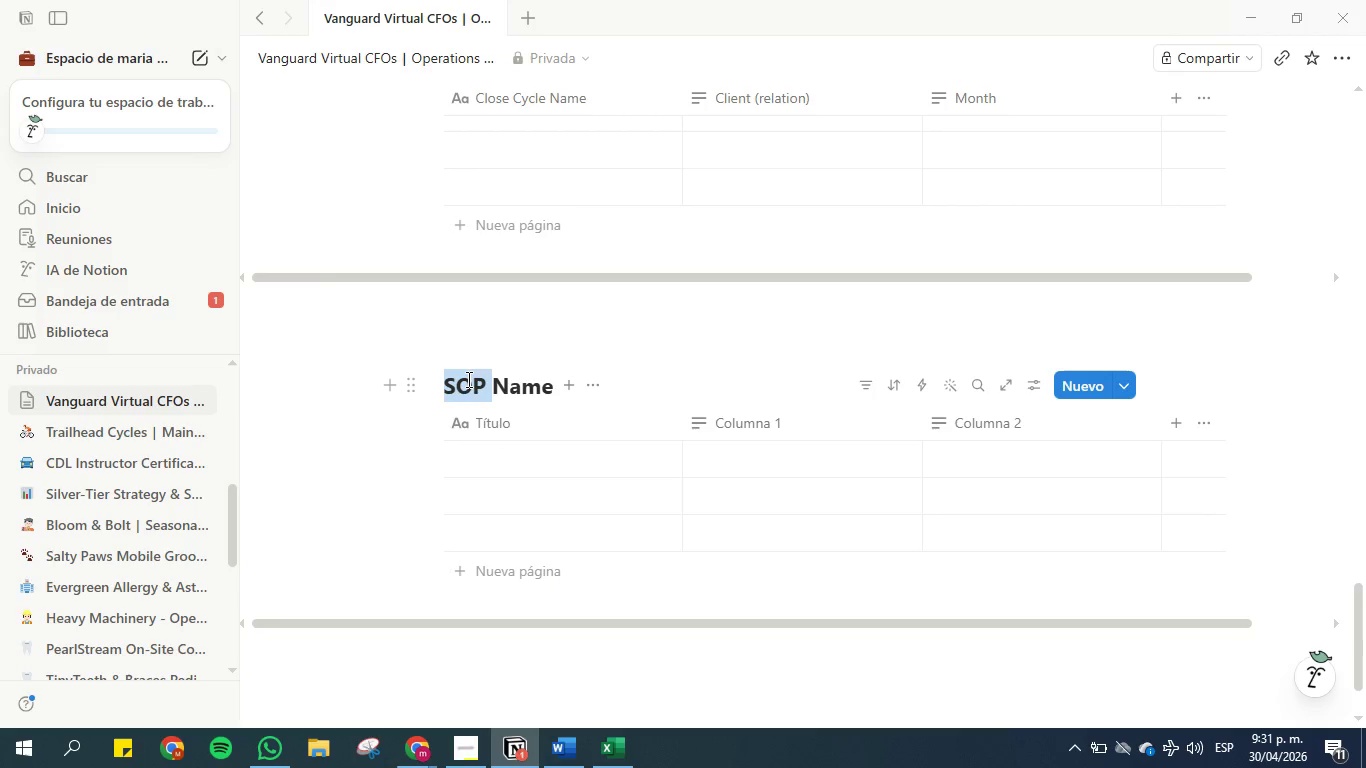 
triple_click([467, 379])
 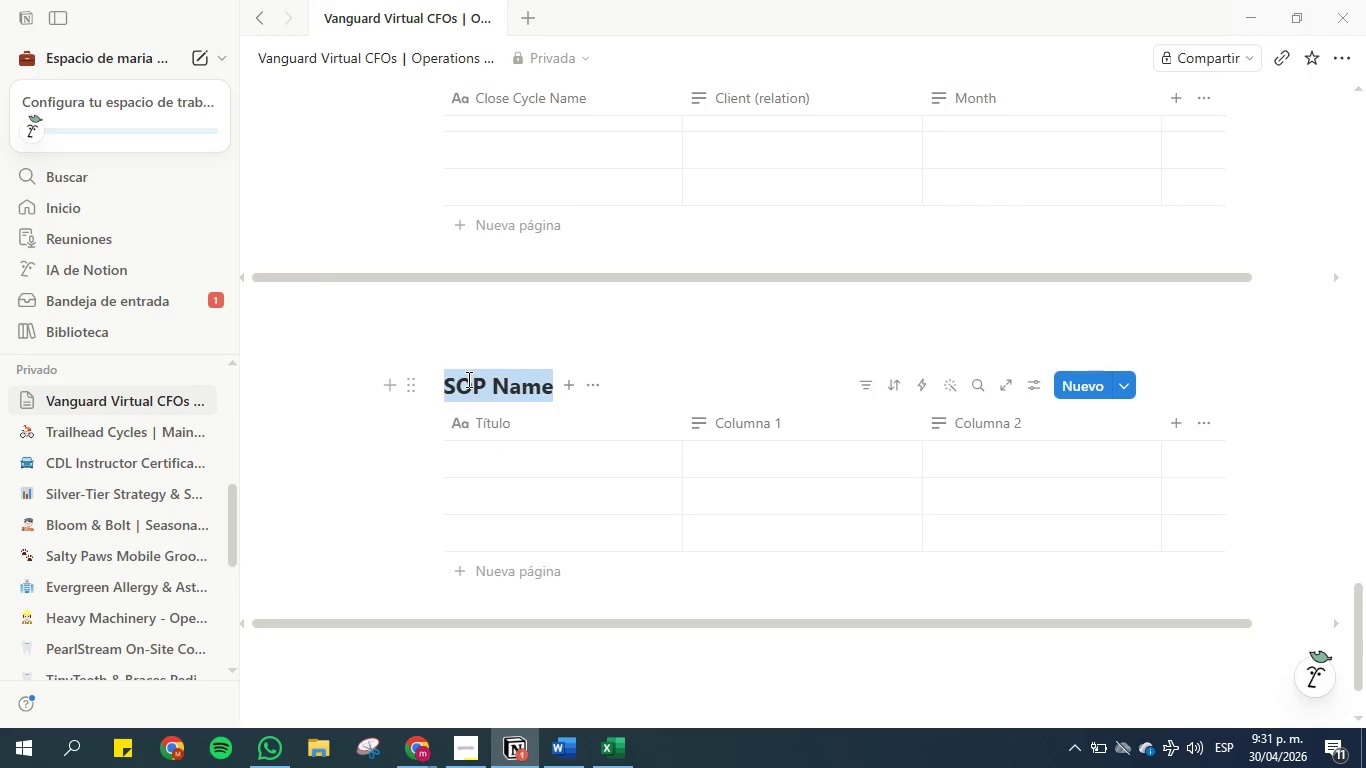 
key(Control+C)
 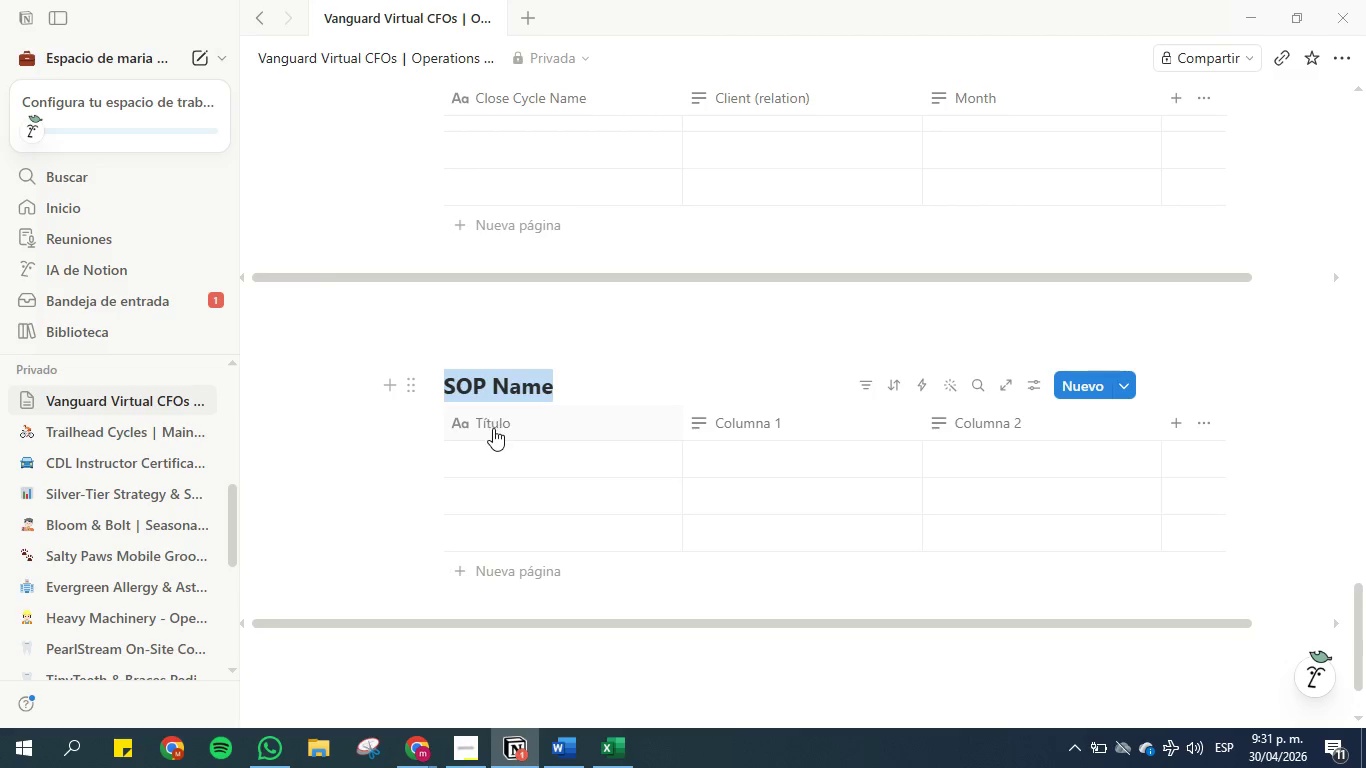 
left_click([491, 423])
 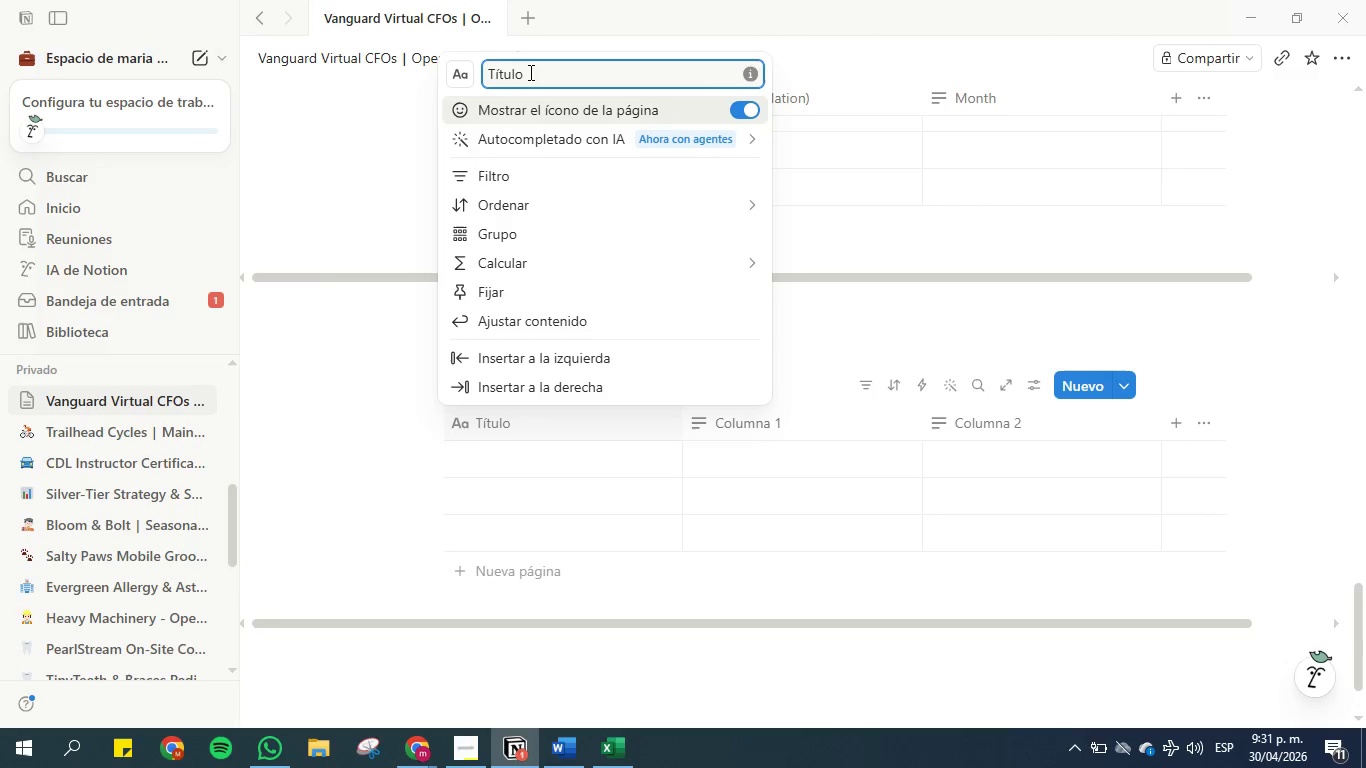 
double_click([529, 72])
 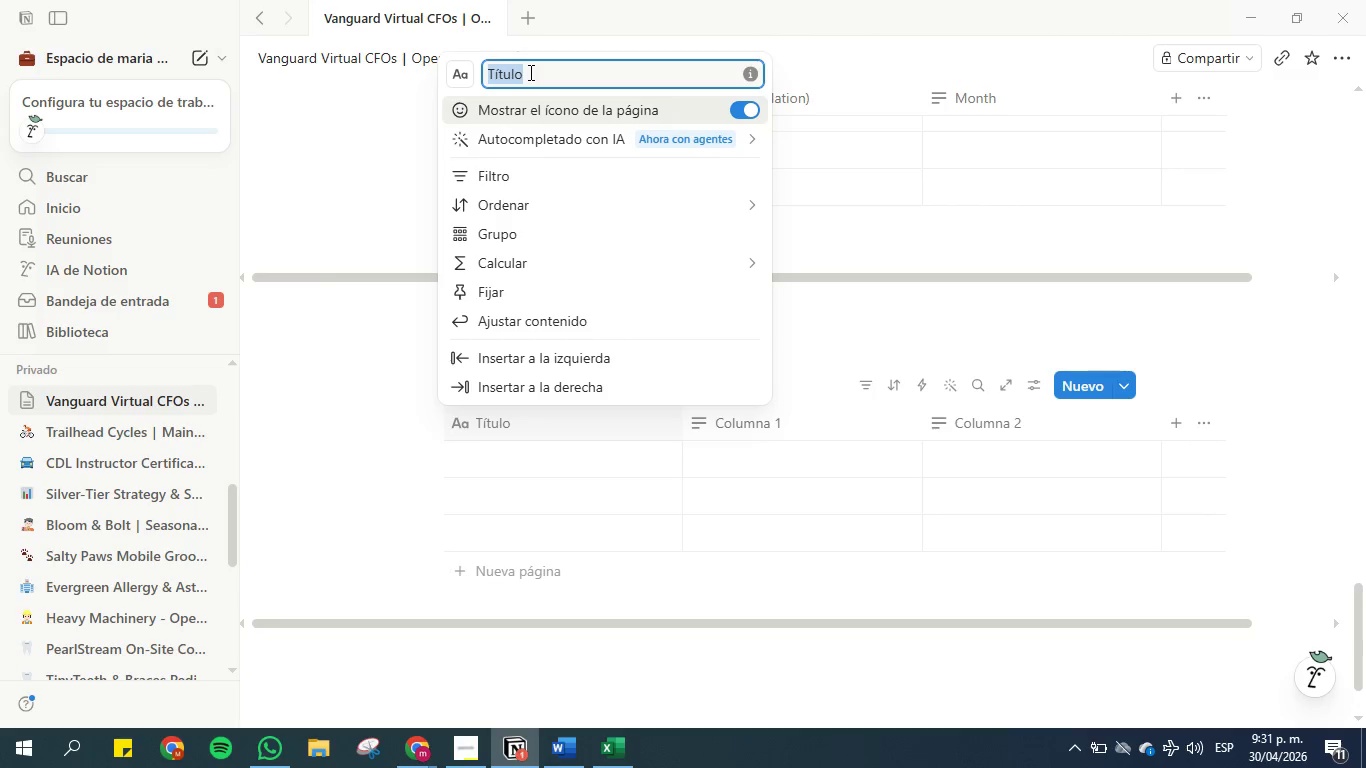 
triple_click([529, 72])
 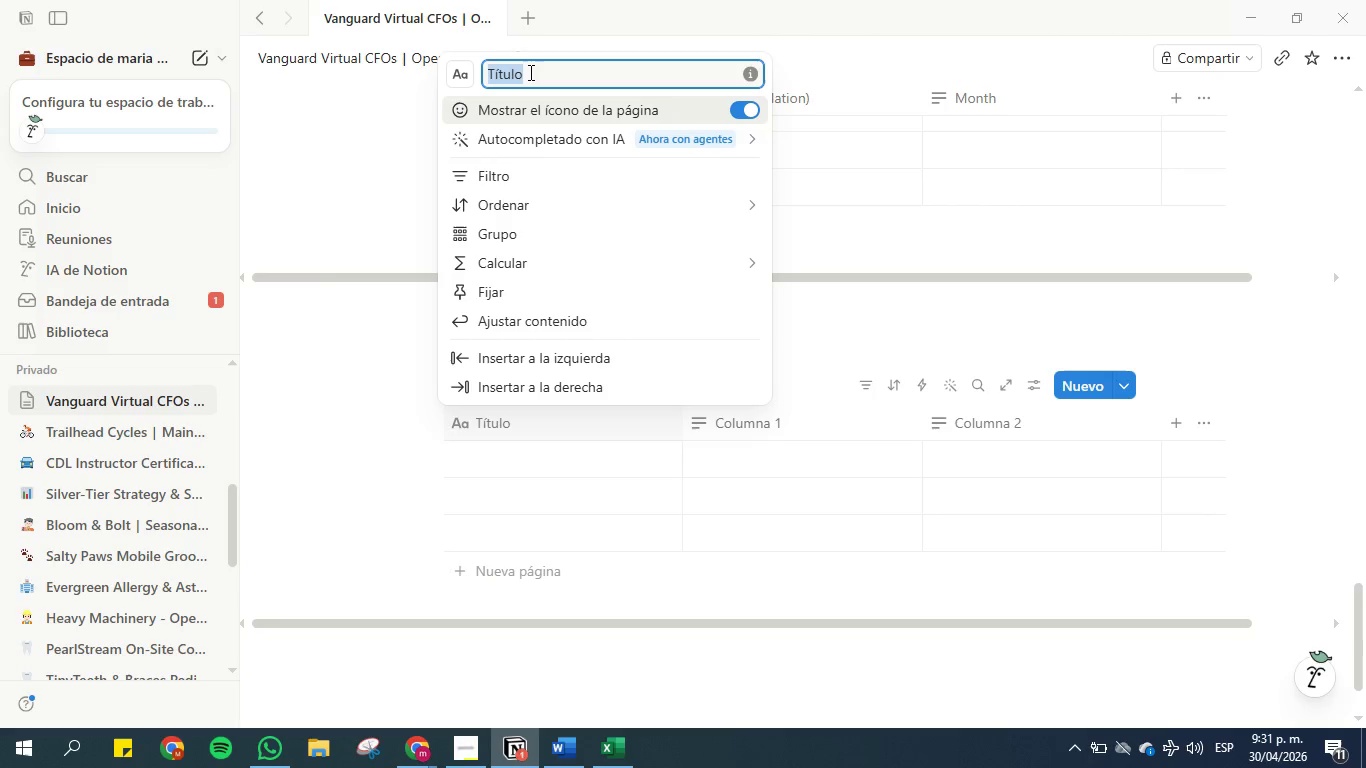 
key(Control+V)
 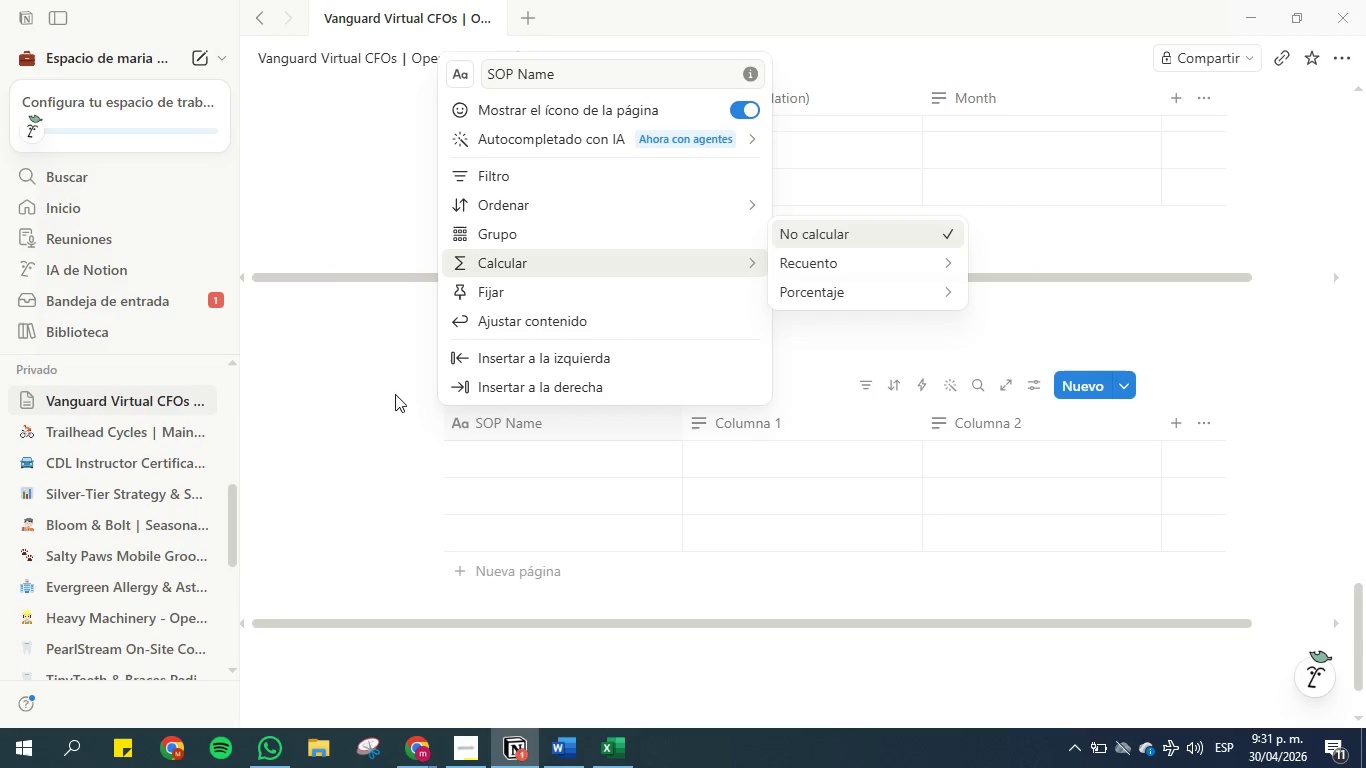 
left_click([395, 395])
 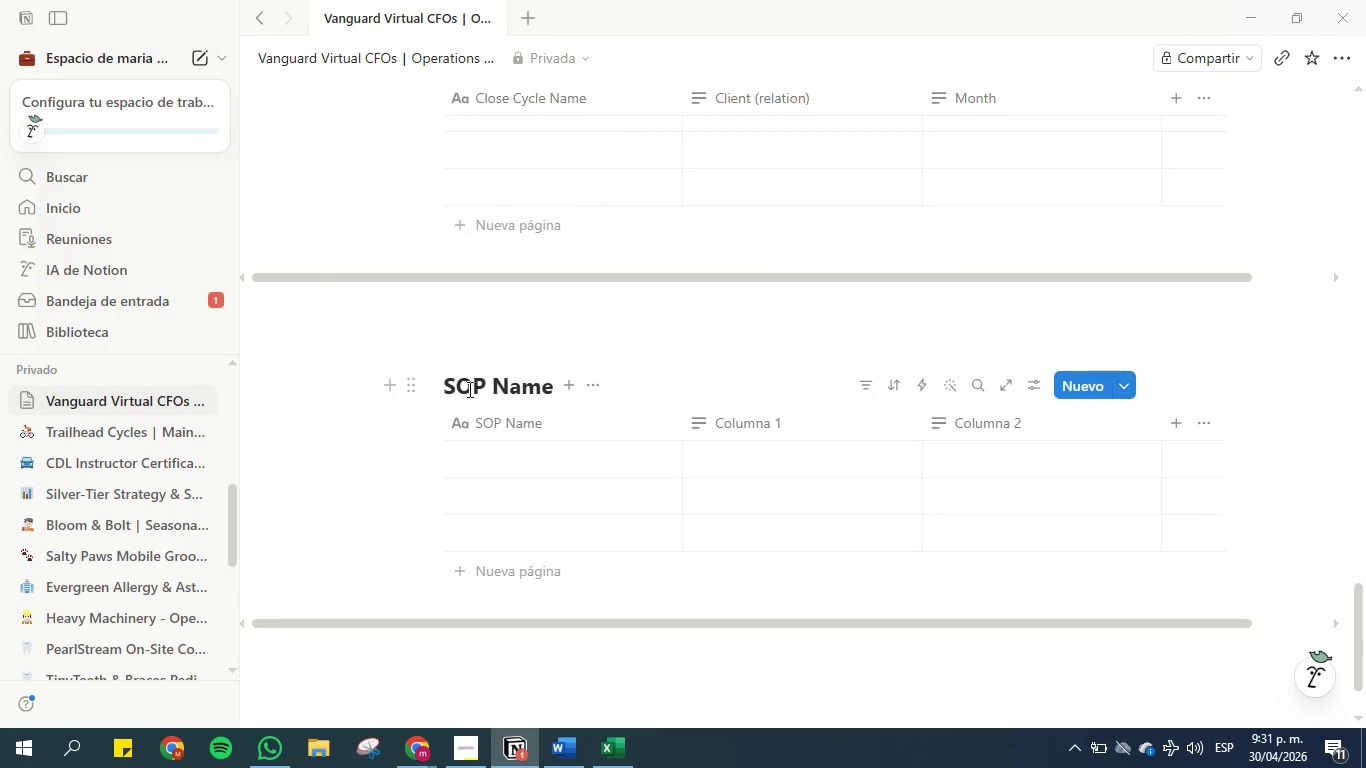 
double_click([469, 387])
 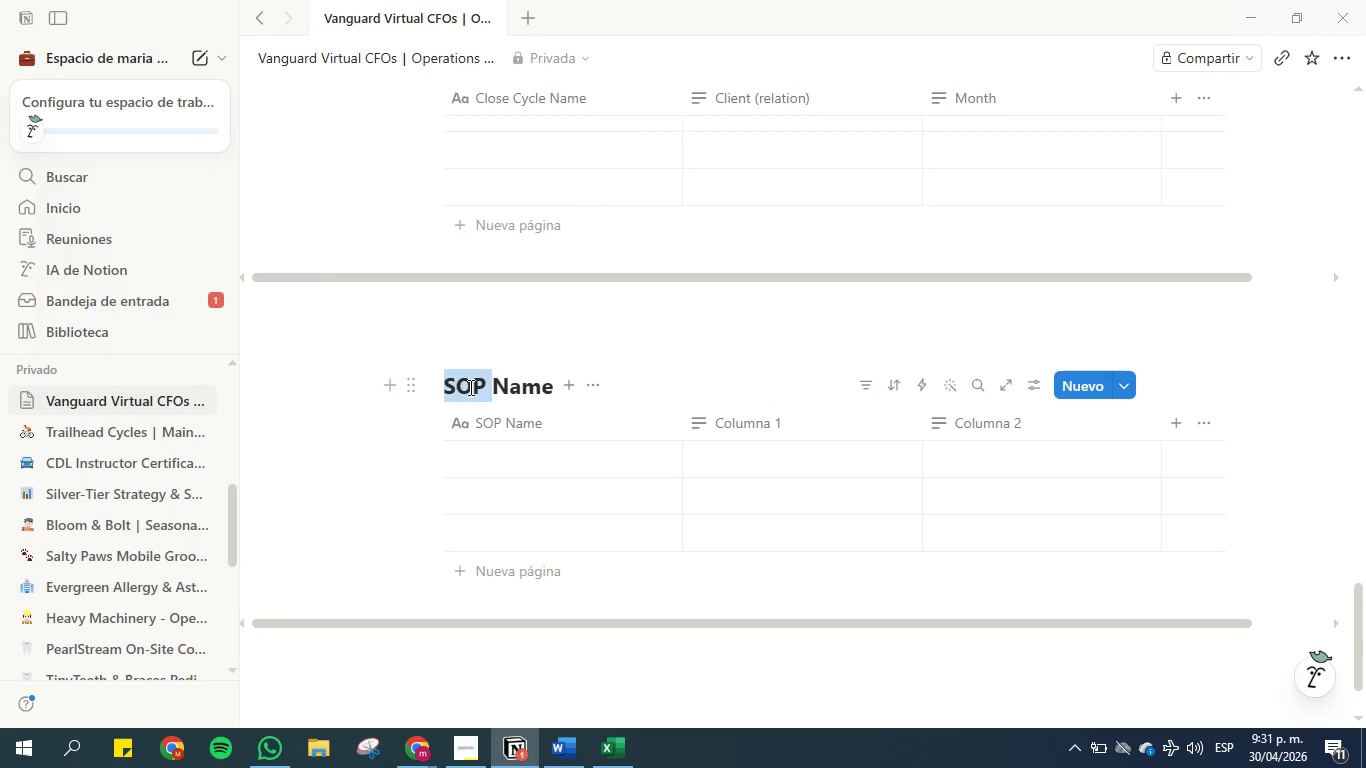 
triple_click([469, 387])
 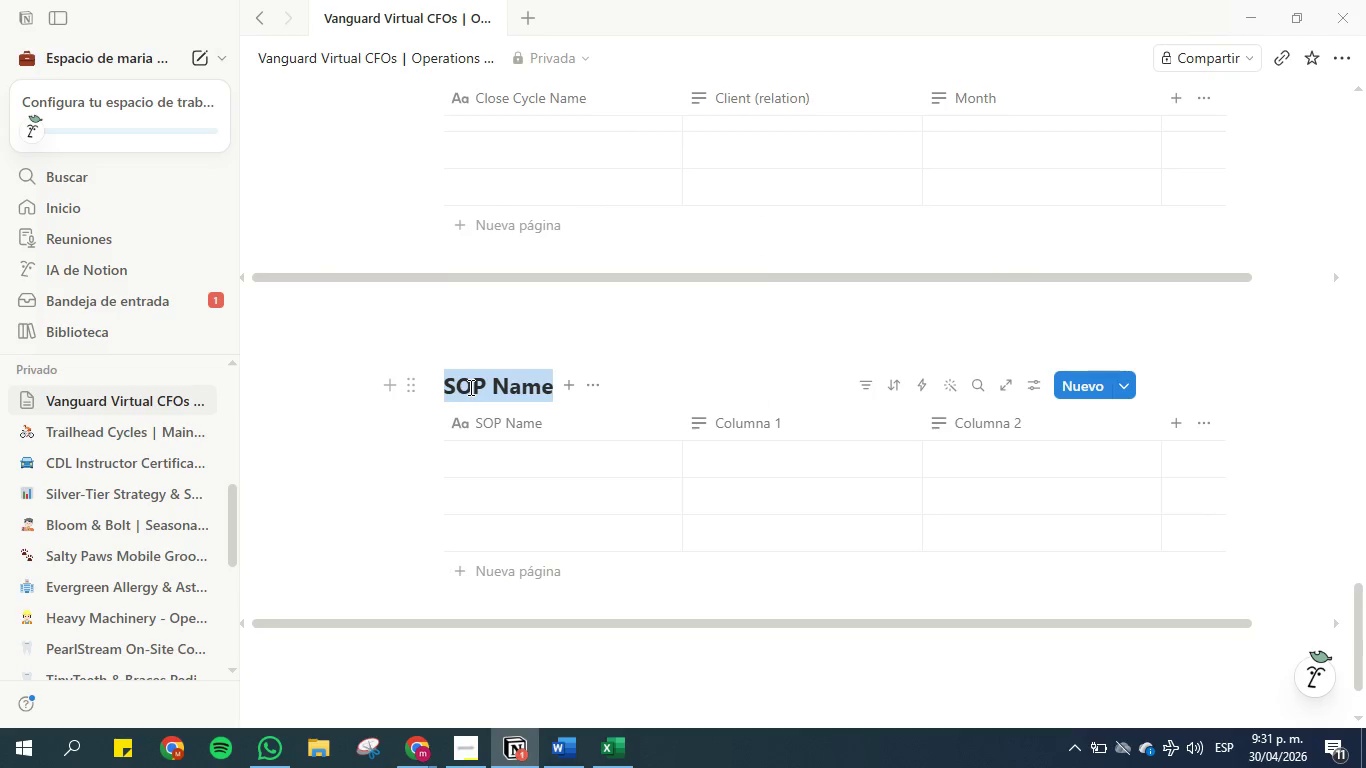 
key(Backspace)
type(Accounting SPs)
 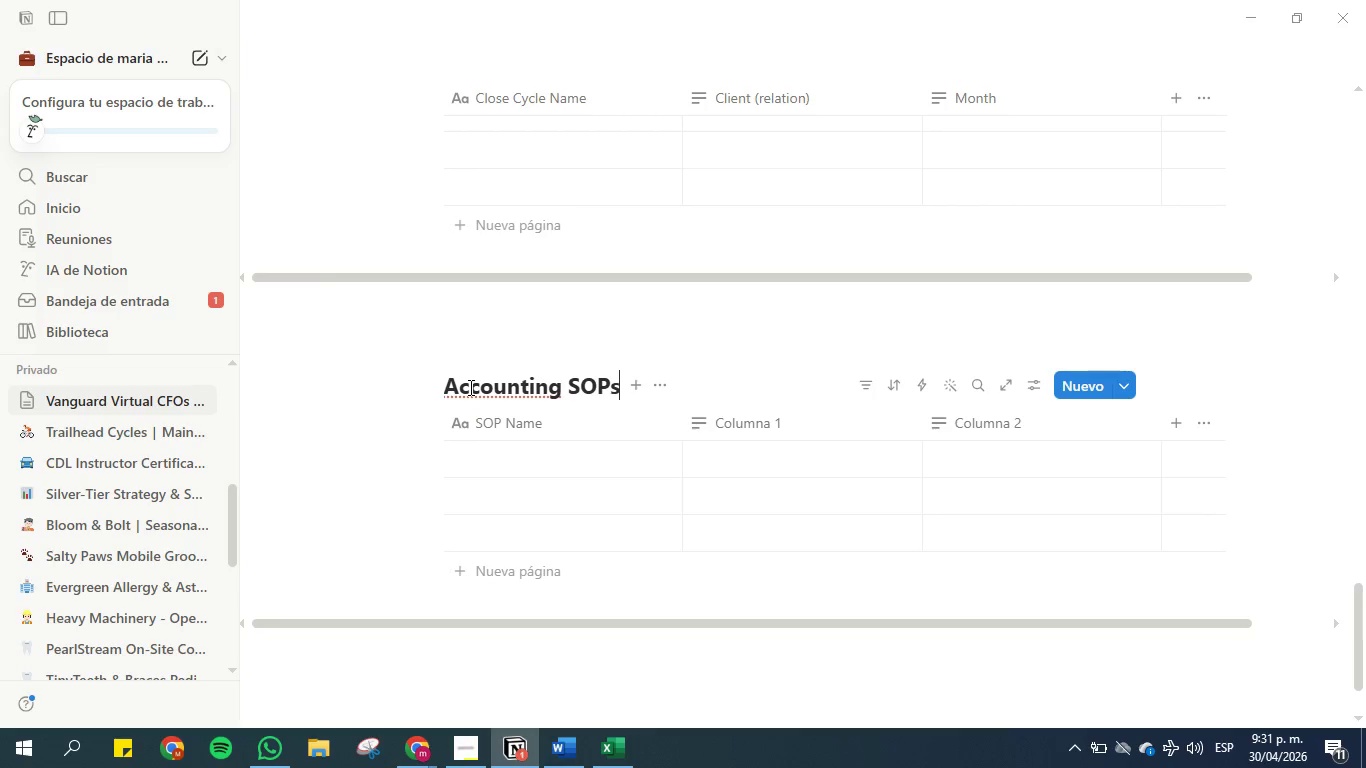 
left_click([308, 447])
 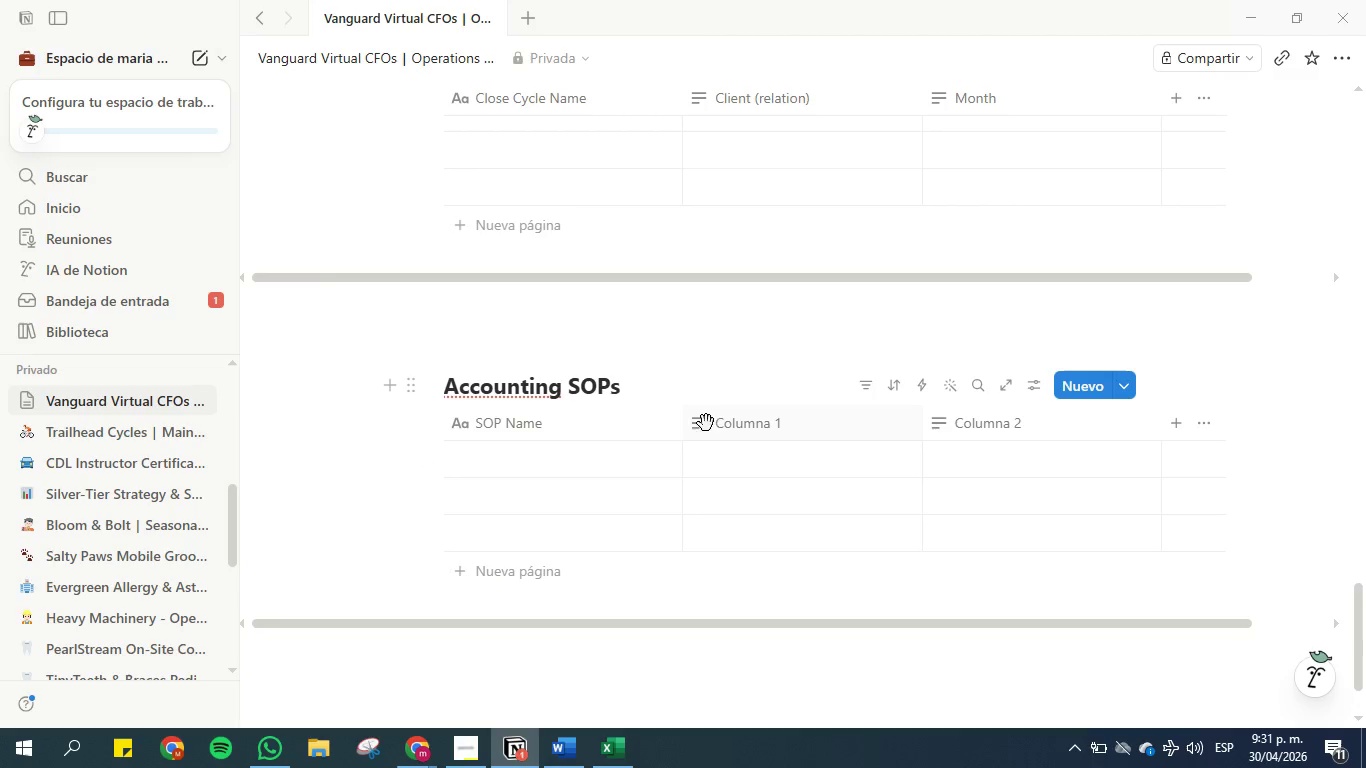 
left_click([746, 417])
 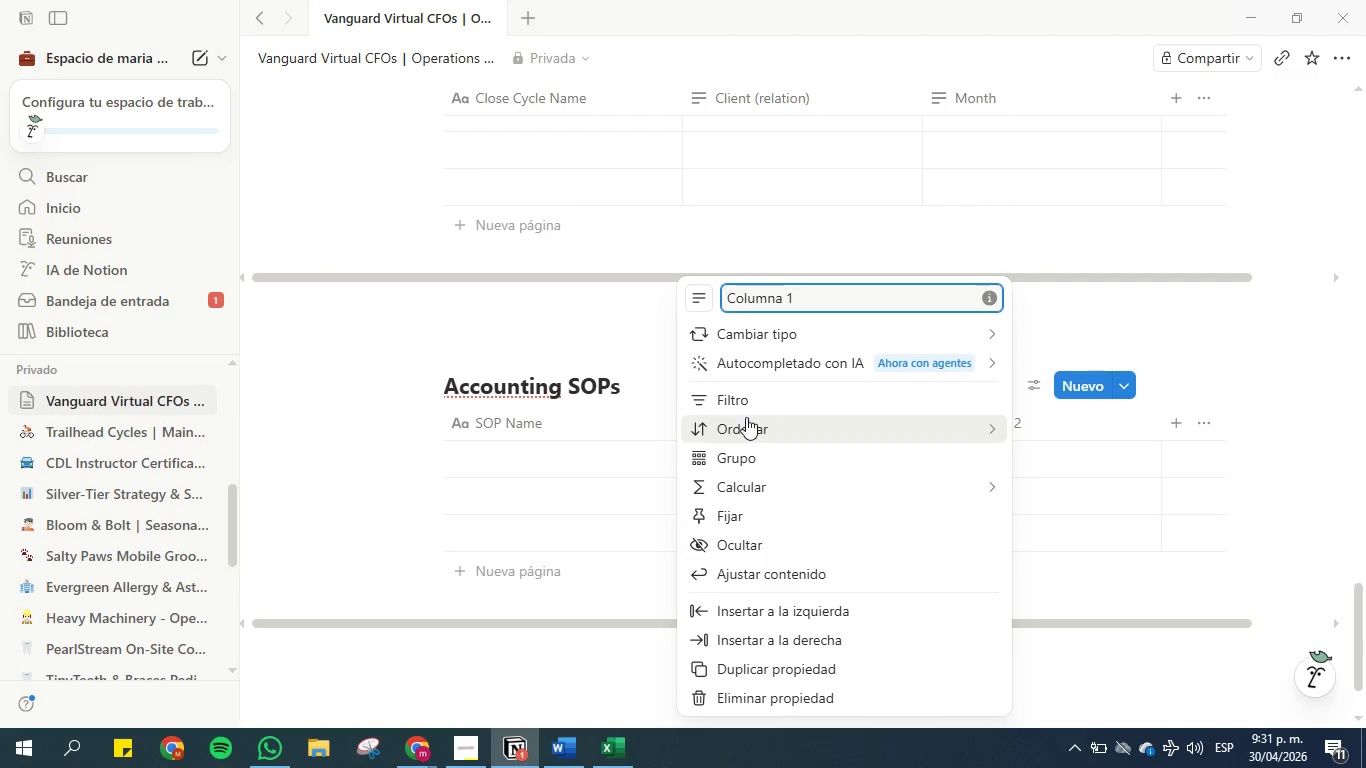 
type(Sof)
key(Backspace)
key(Backspace)
key(Backspace)
key(Backspace)
type(Software)
 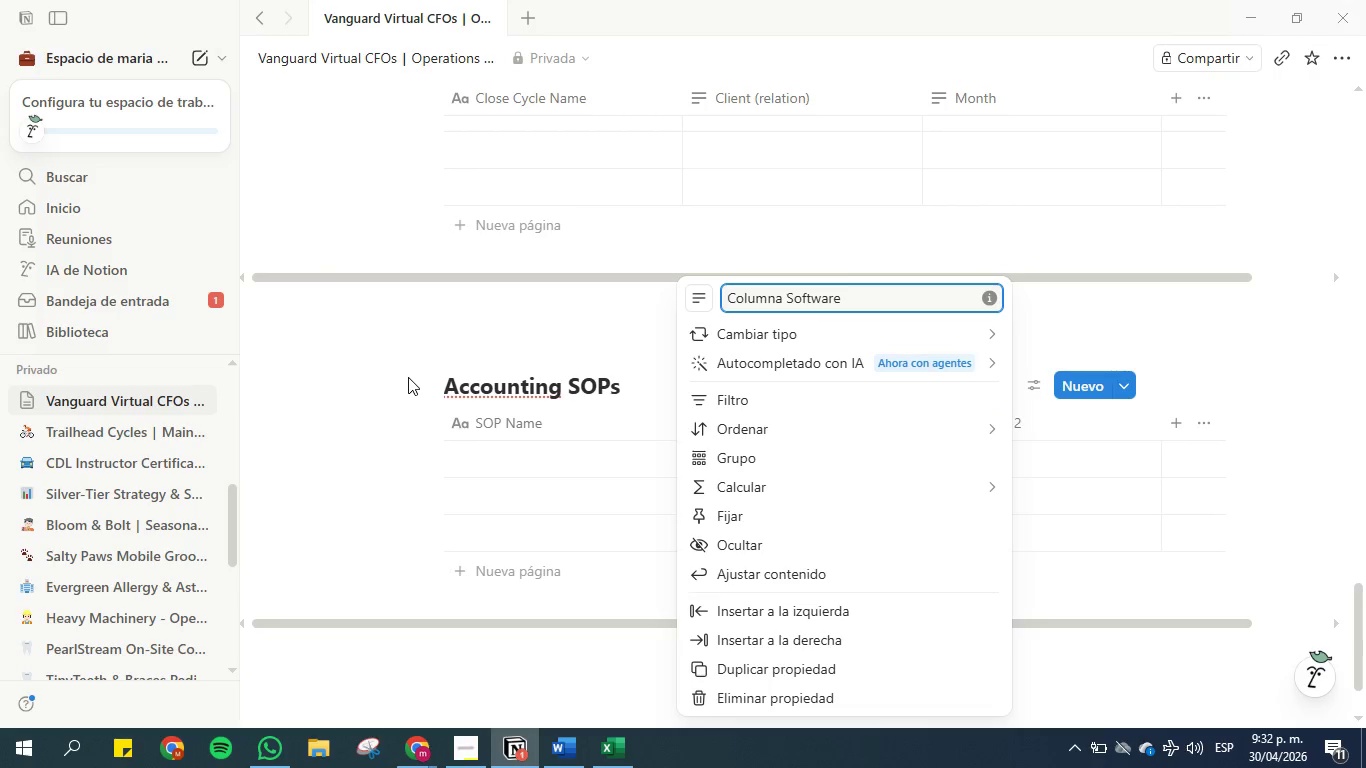 
wait(5.66)
 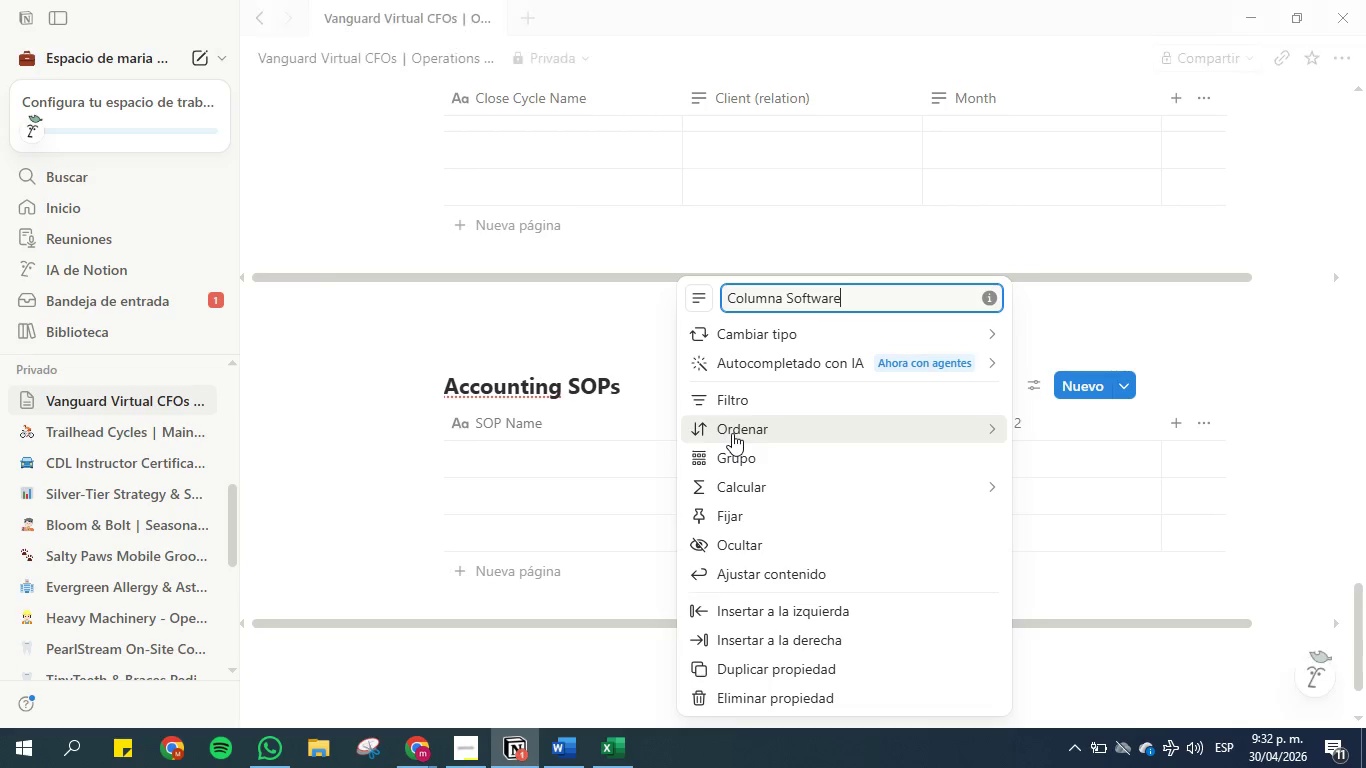 
left_click([408, 373])
 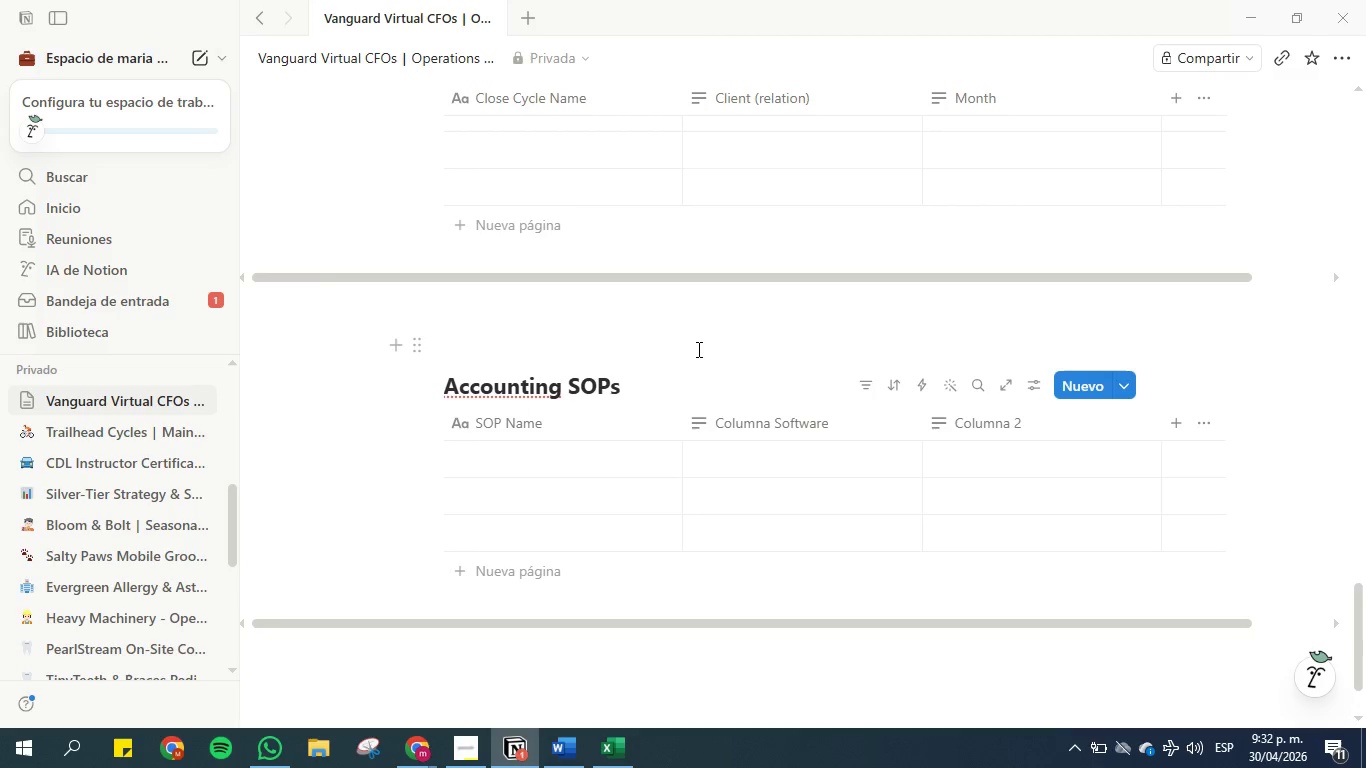 
wait(14.23)
 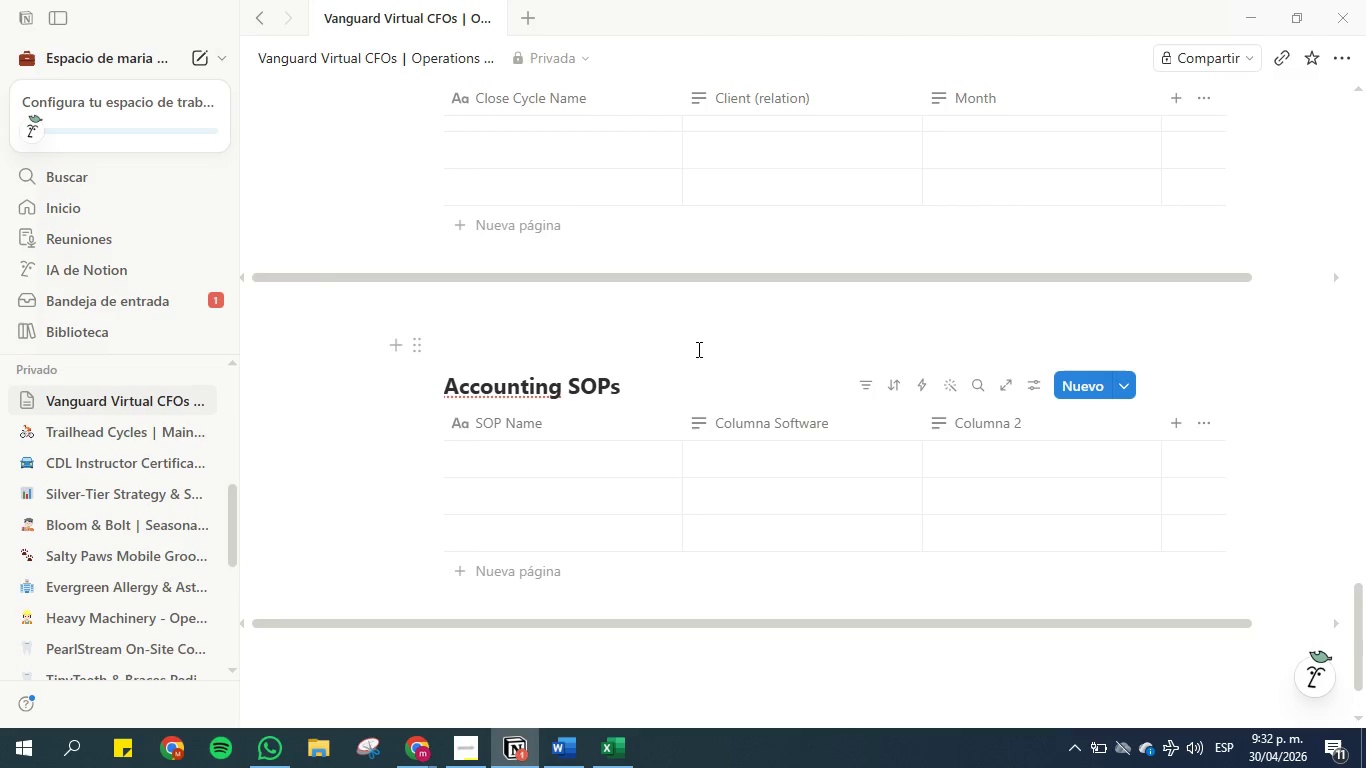 
left_click([777, 418])
 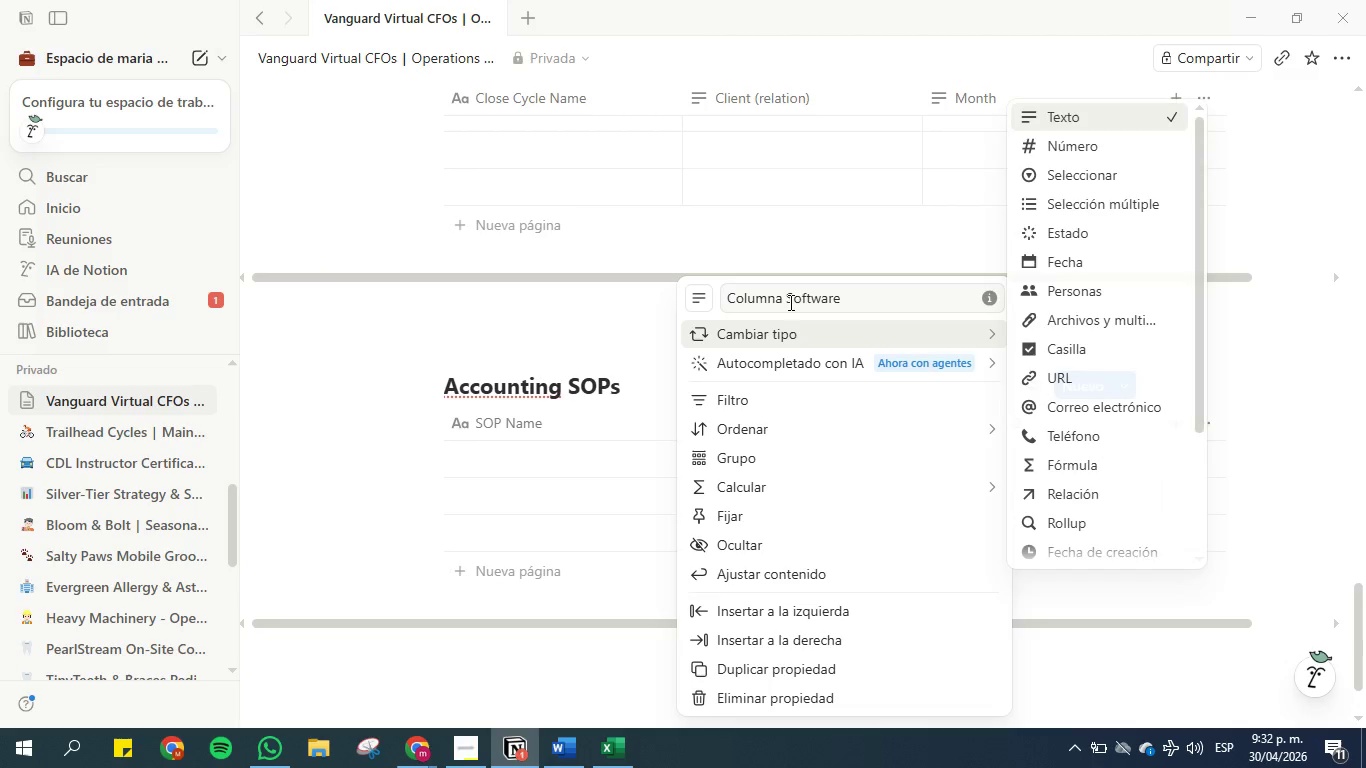 
left_click_drag(start_coordinate=[786, 299], to_coordinate=[704, 292])
 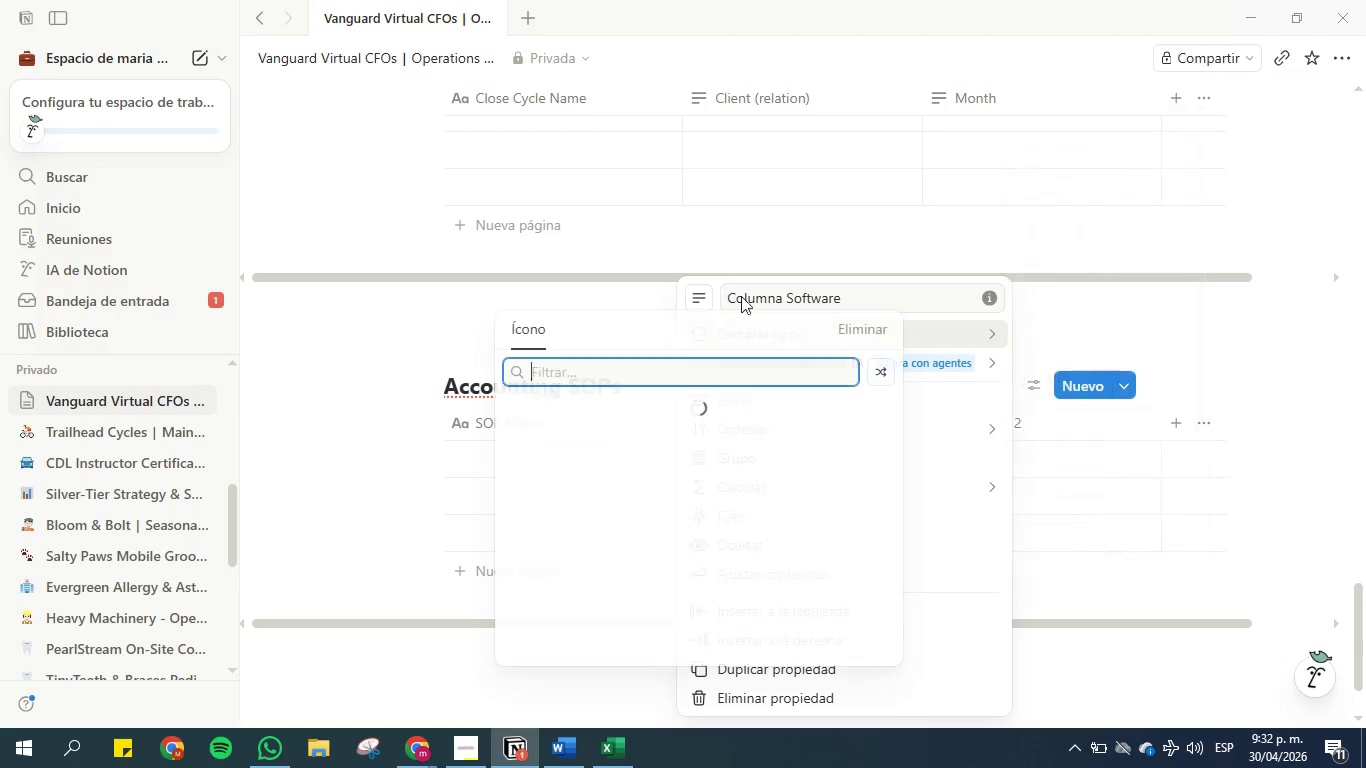 
left_click([750, 296])
 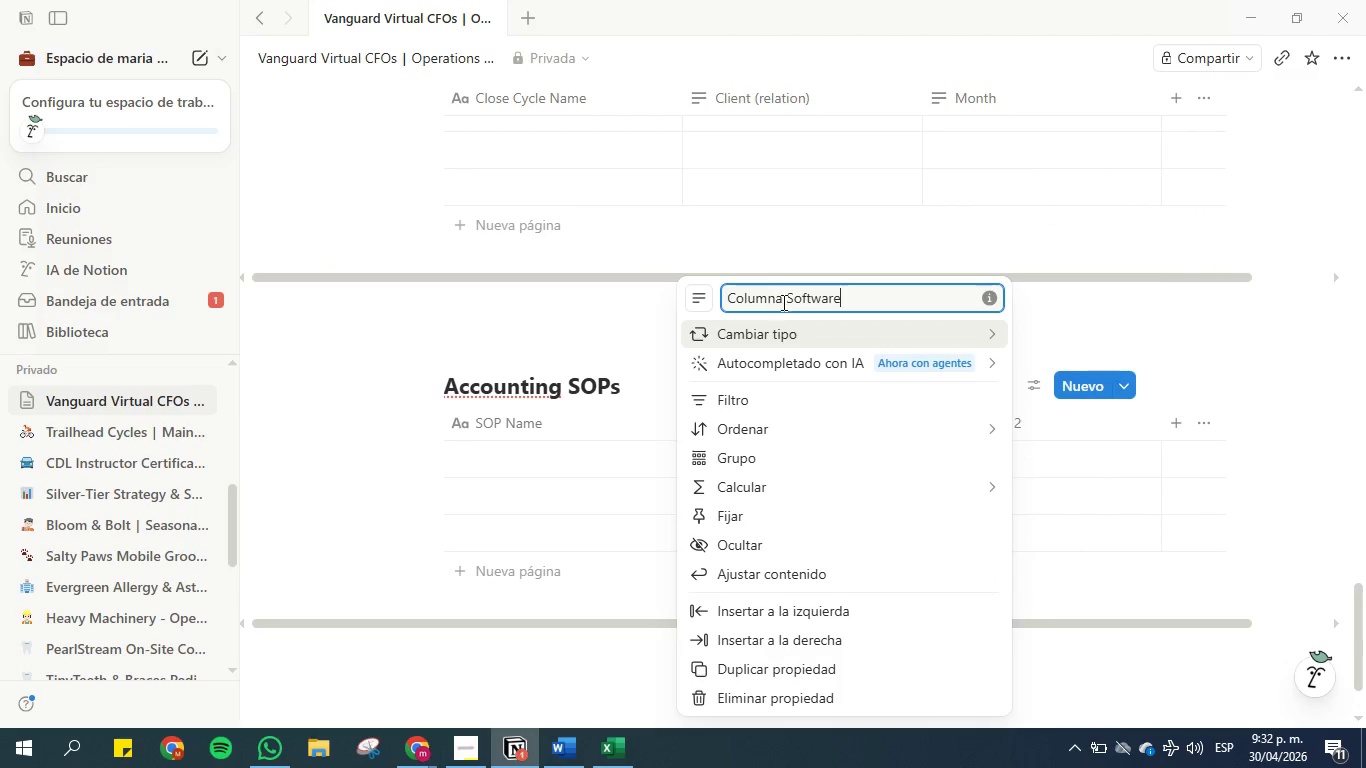 
left_click_drag(start_coordinate=[784, 302], to_coordinate=[728, 301])
 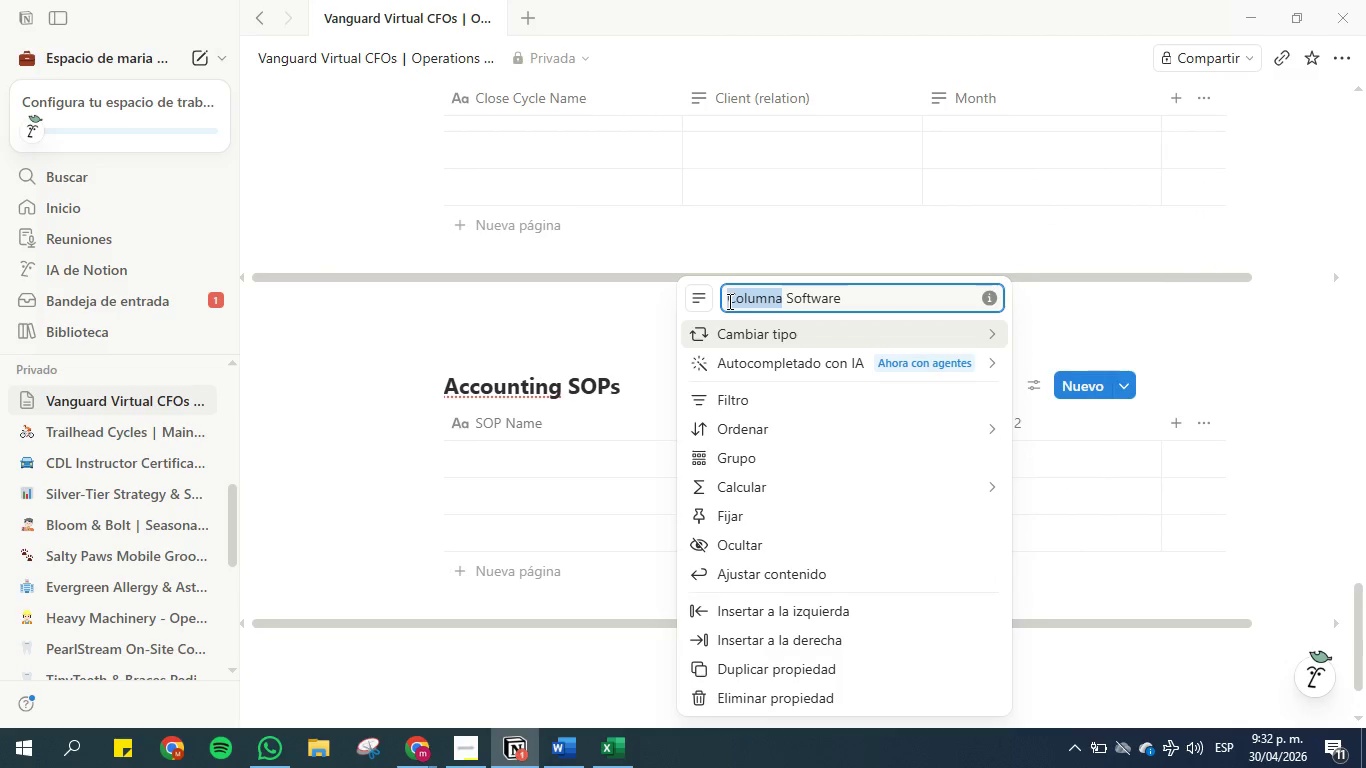 
key(Backspace)
 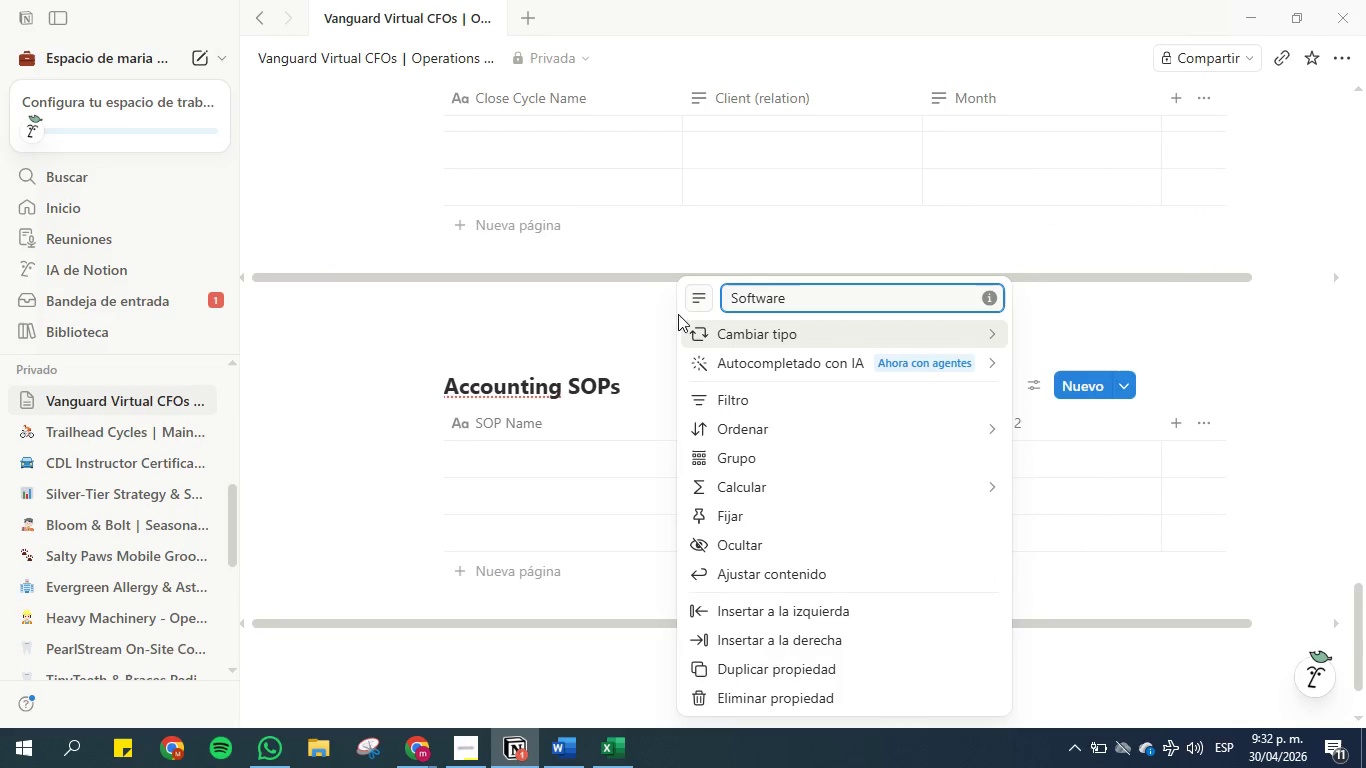 
left_click([636, 314])
 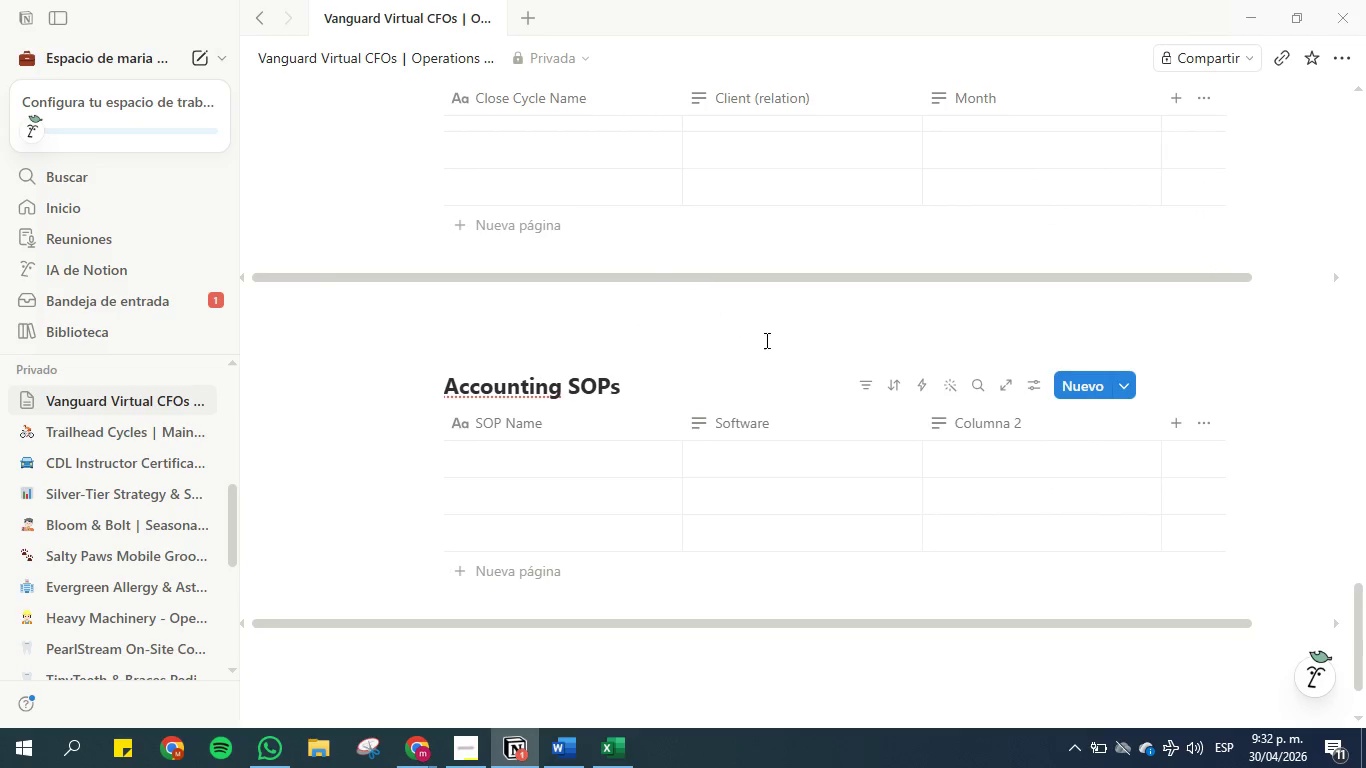 
wait(5.2)
 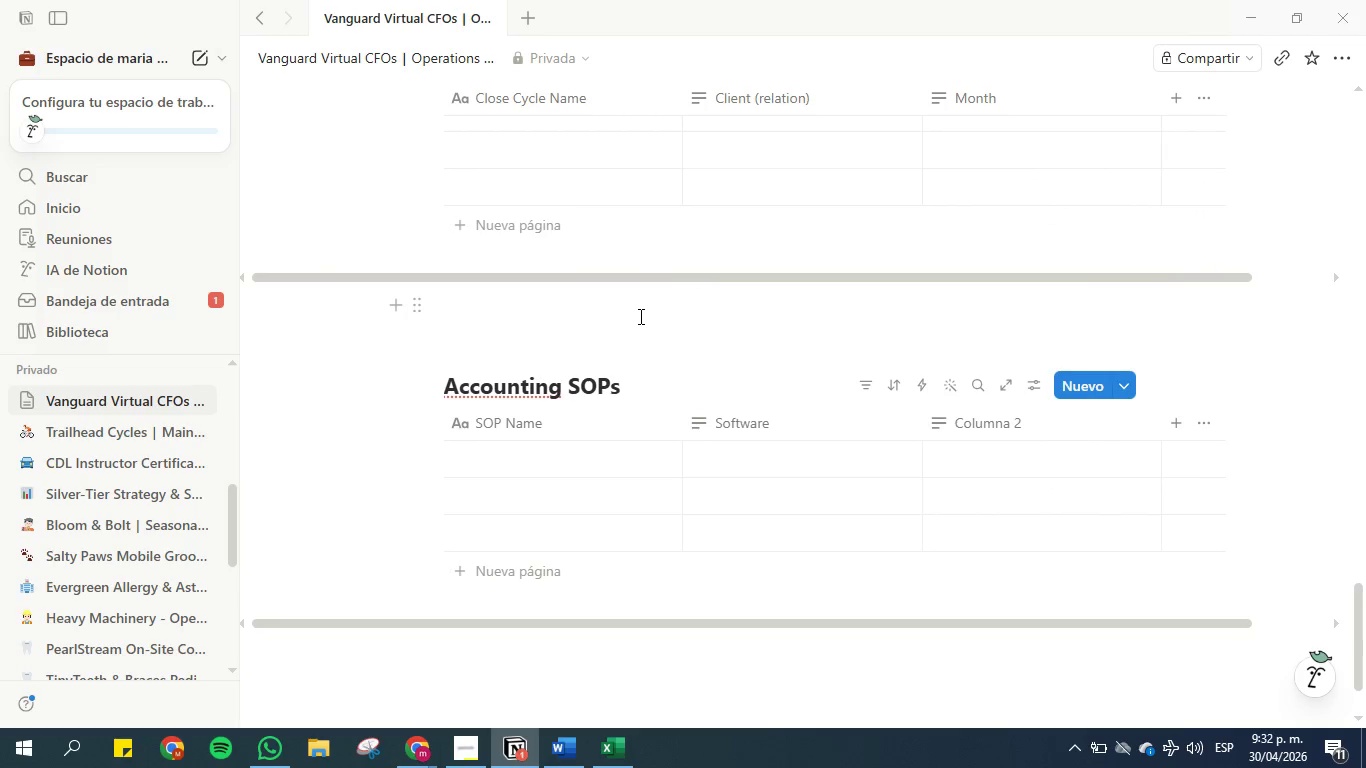 
left_click([992, 422])
 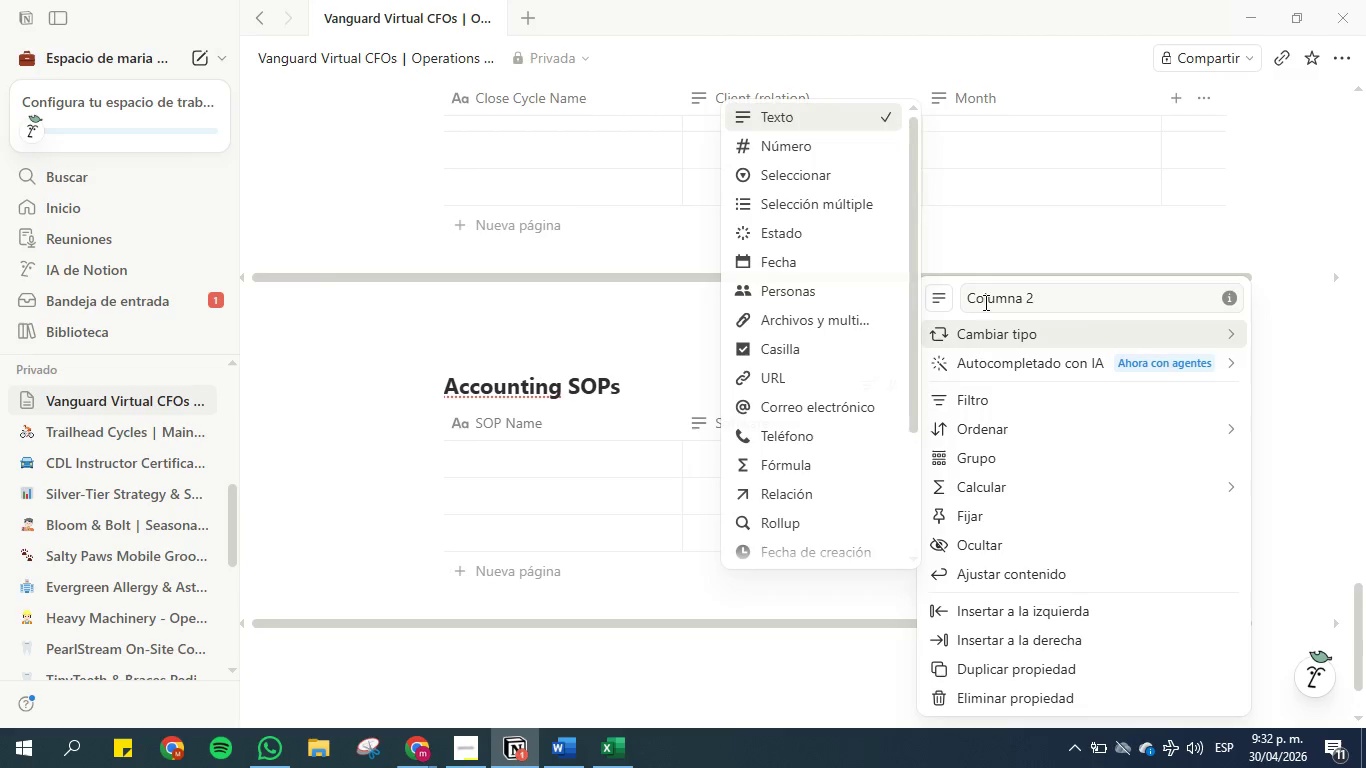 
double_click([985, 301])
 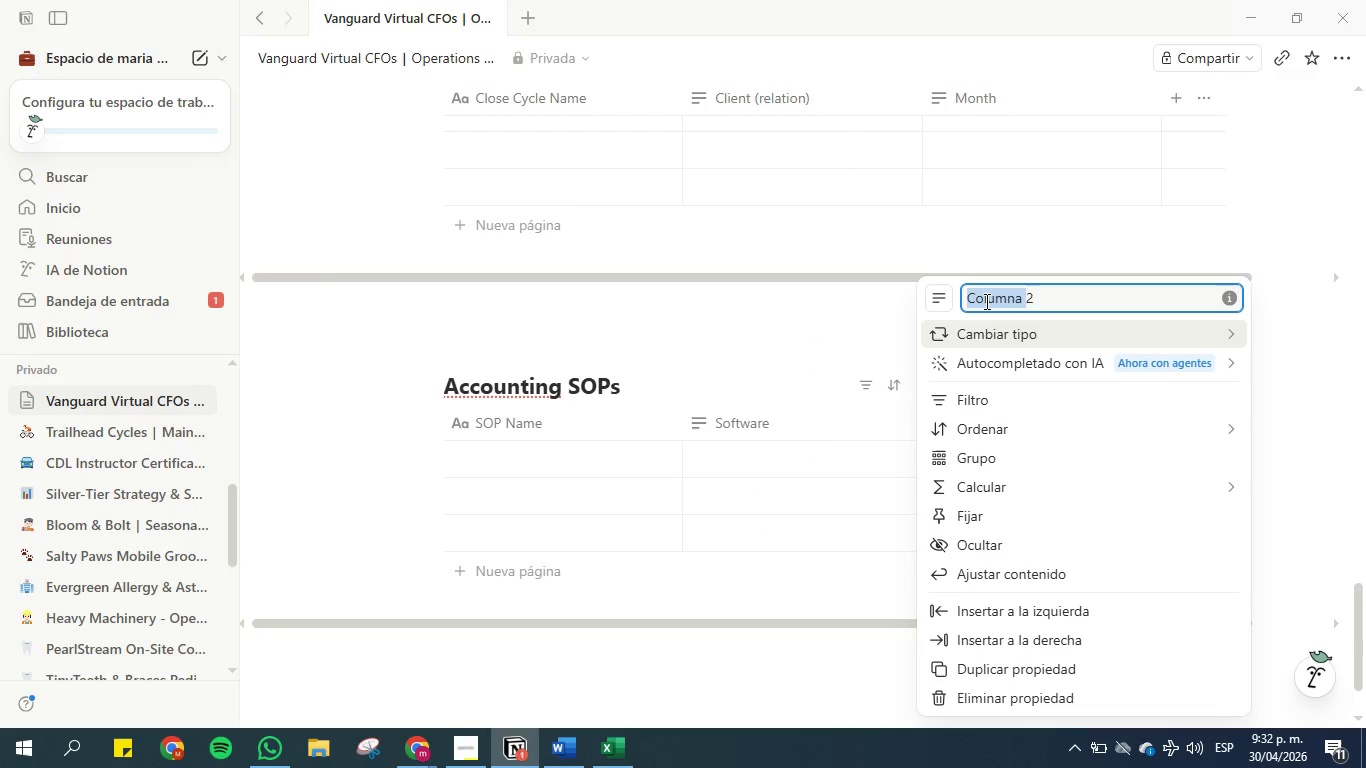 
triple_click([985, 301])
 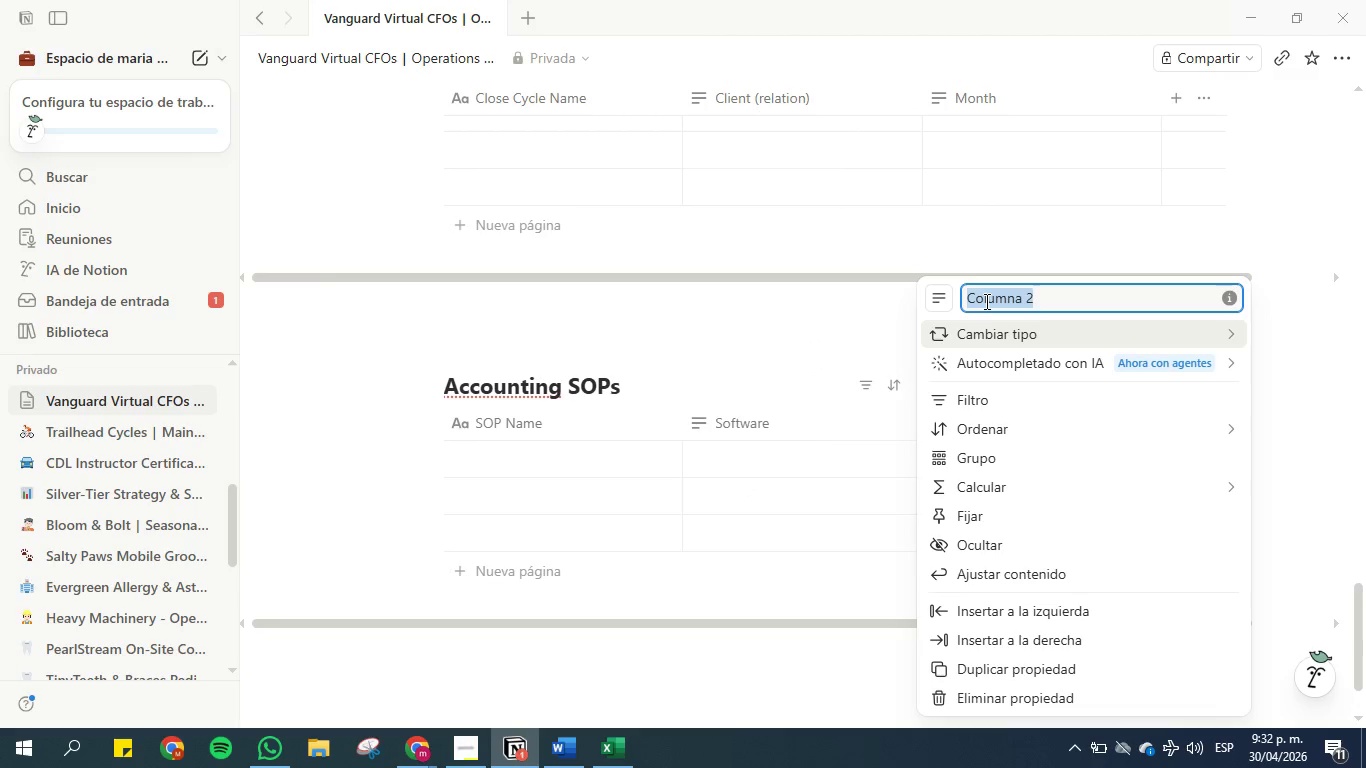 
type(Description)
 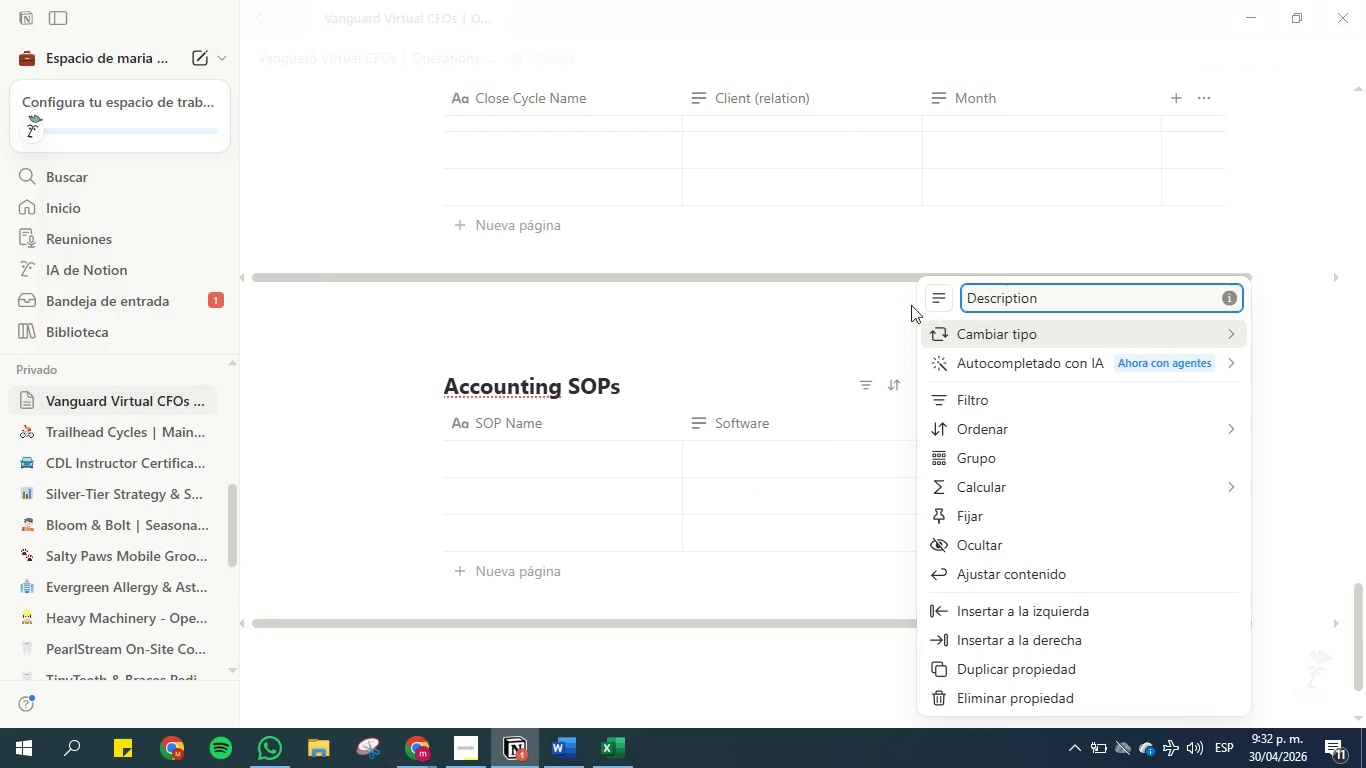 
left_click([897, 304])
 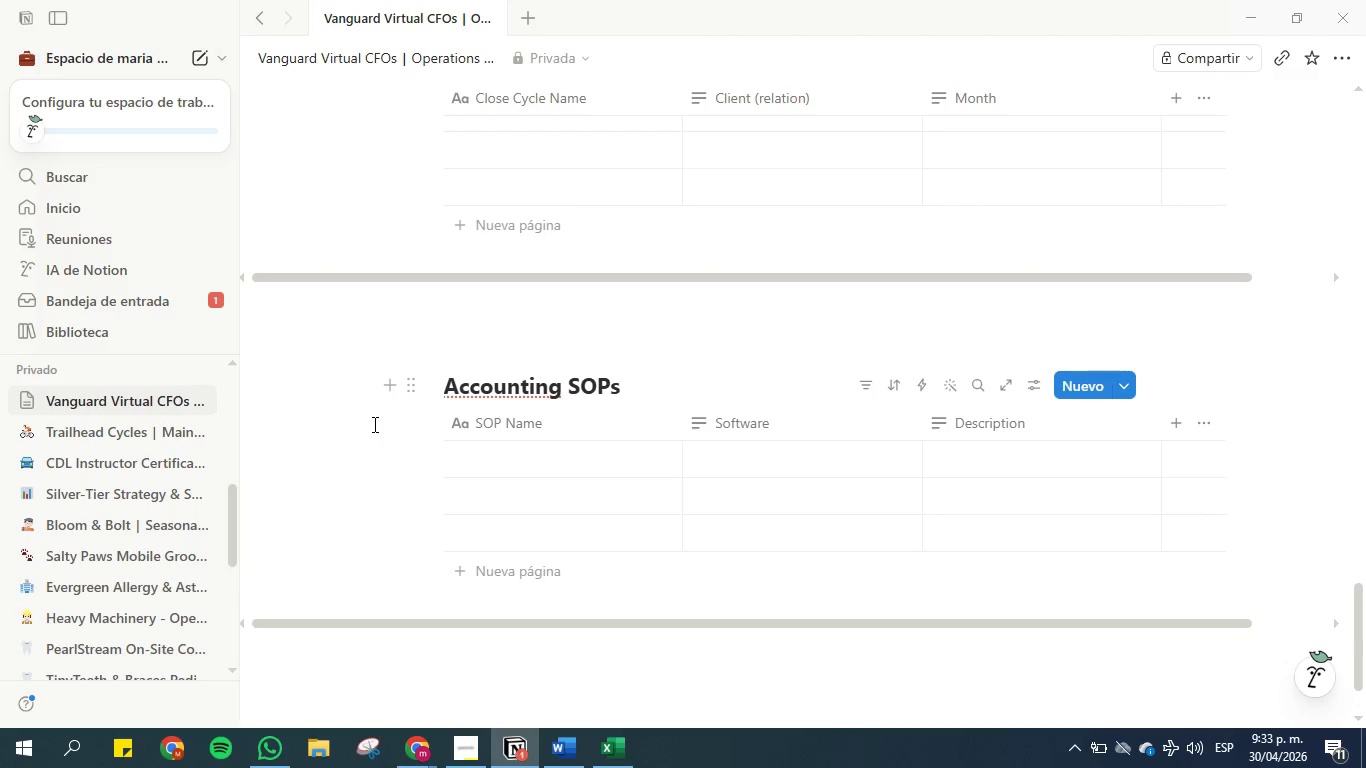 
wait(61.44)
 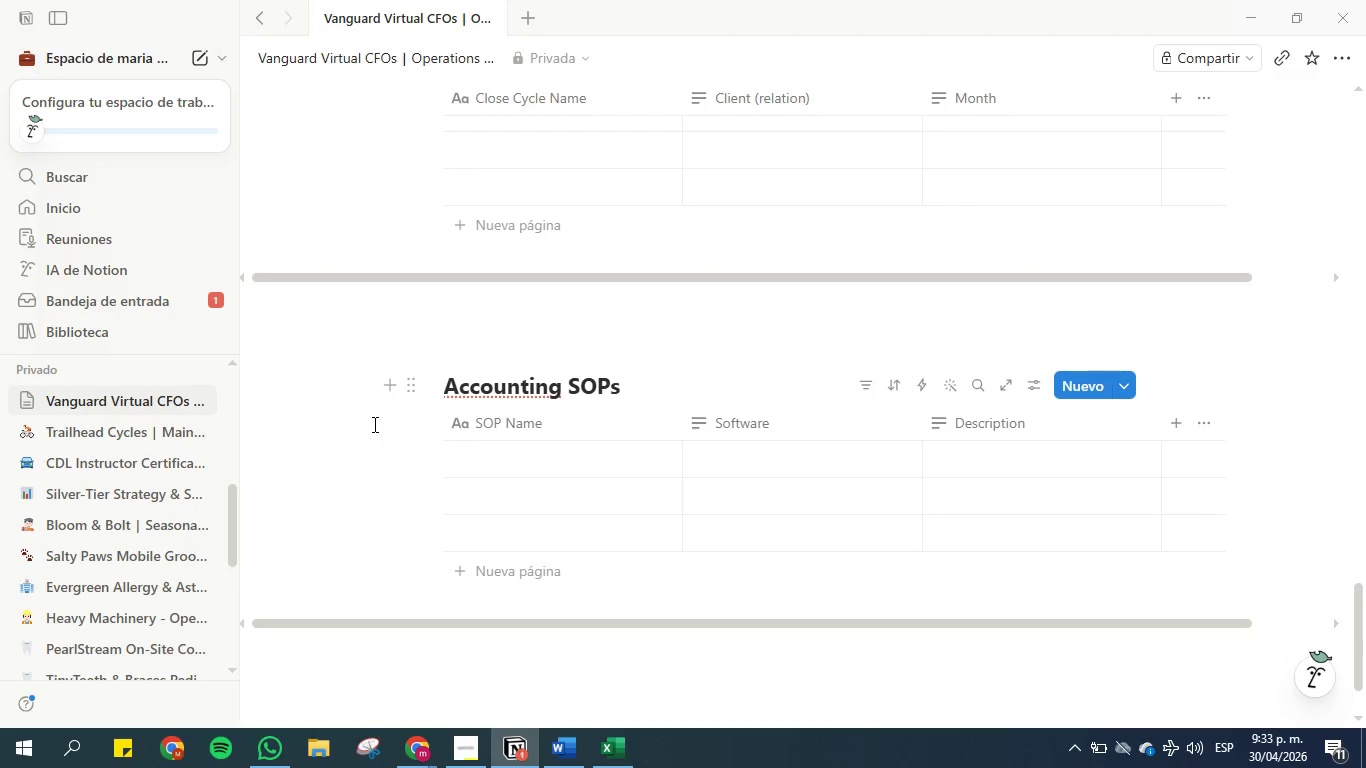 
left_click([562, 743])
 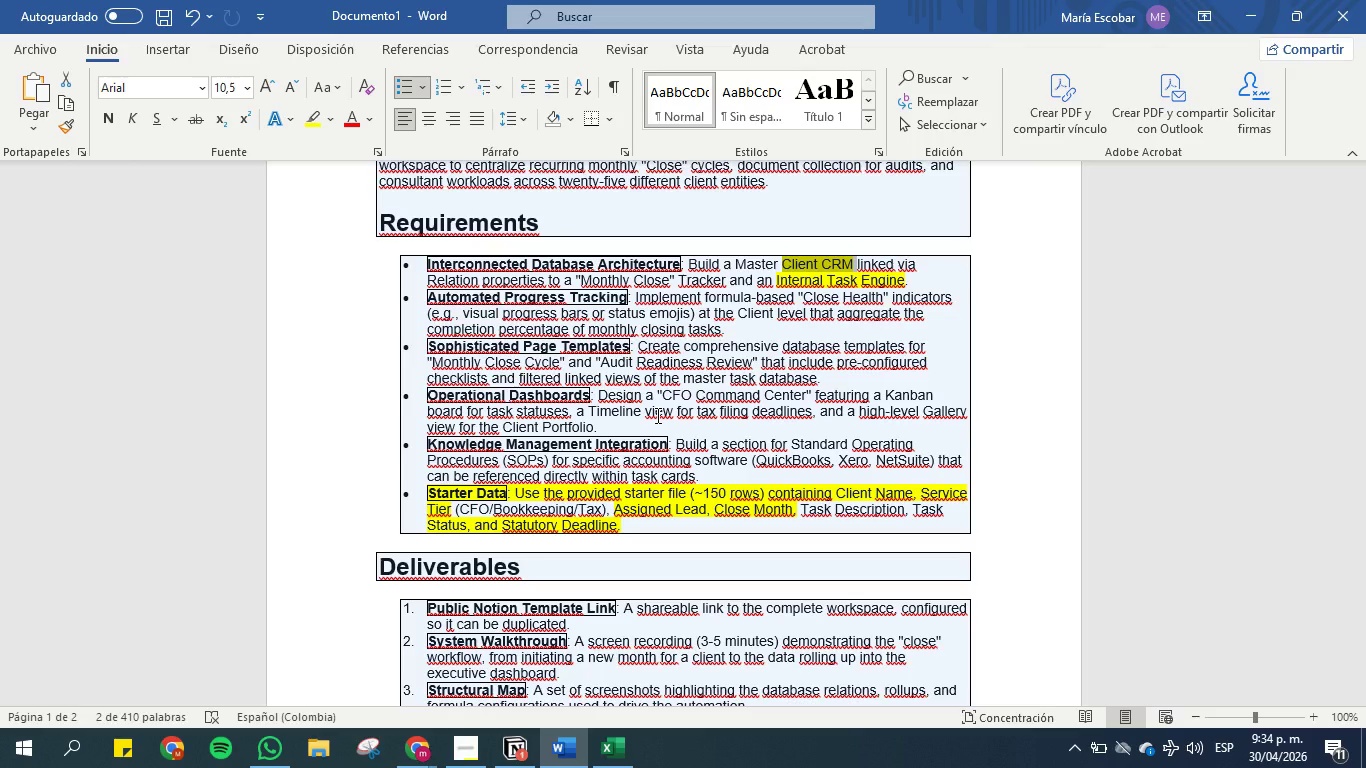 
wait(31.44)
 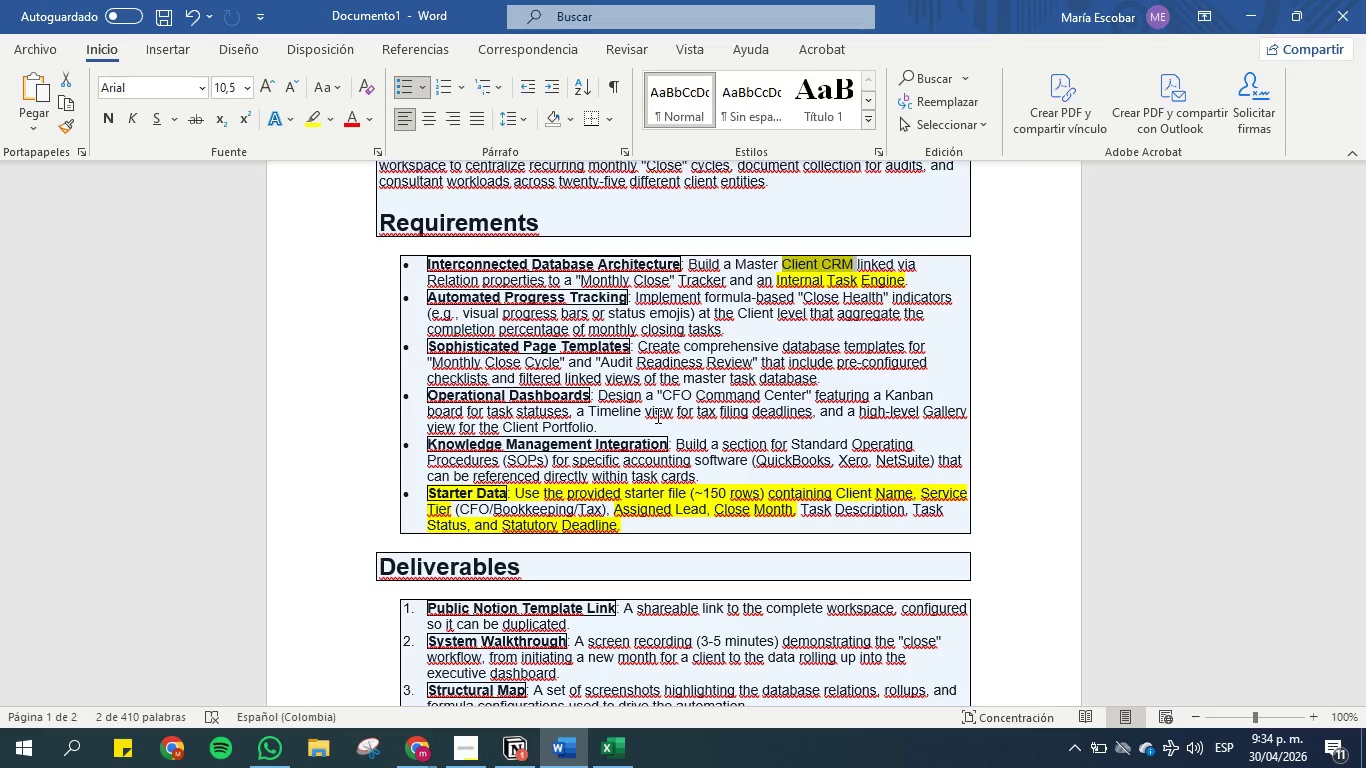 
left_click([664, 270])
 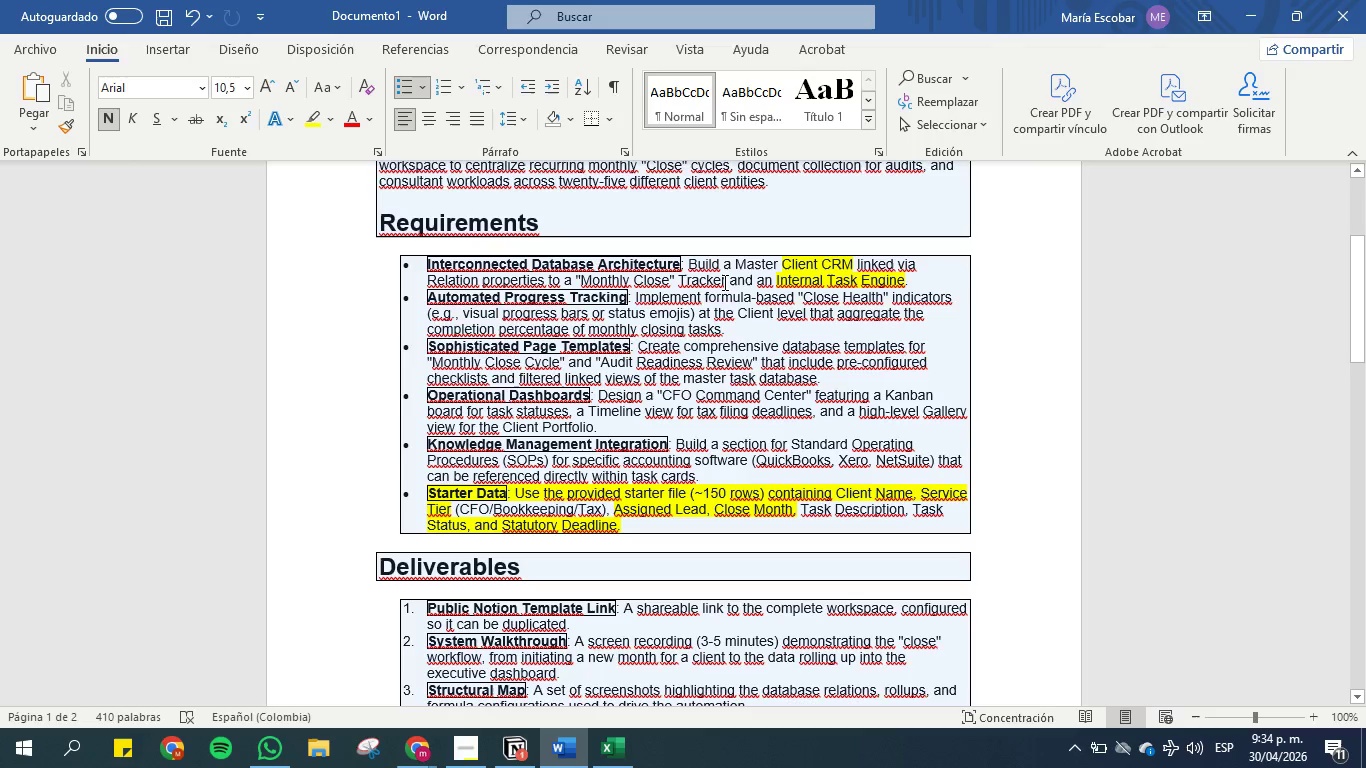 
left_click_drag(start_coordinate=[723, 282], to_coordinate=[574, 279])
 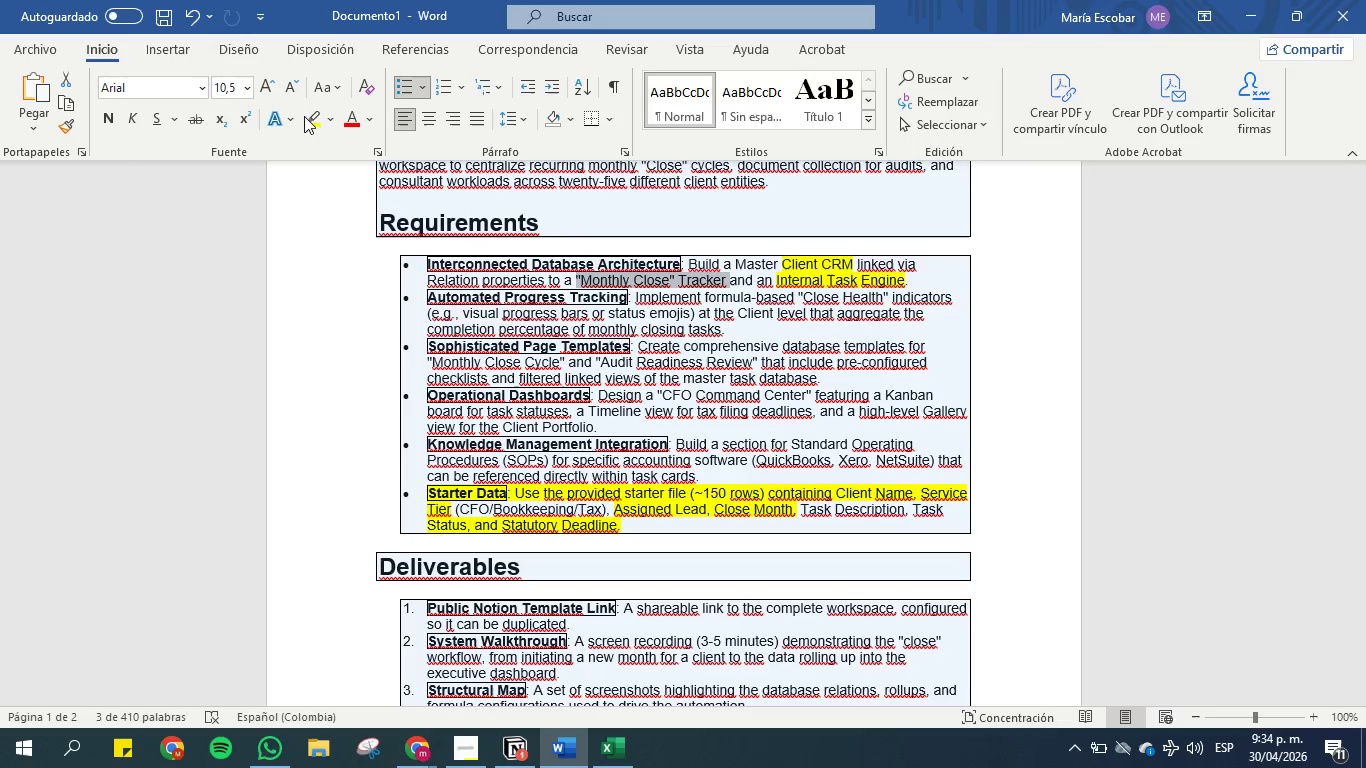 
left_click([315, 120])
 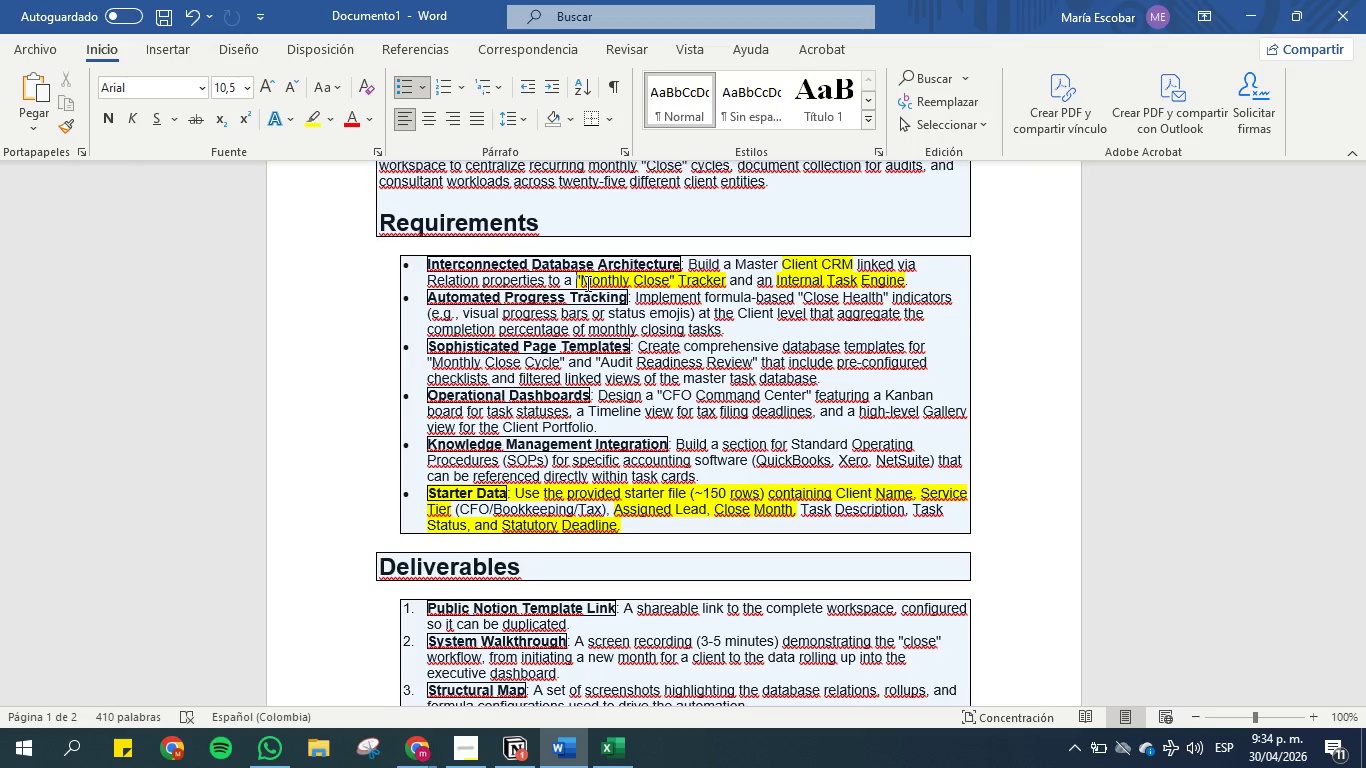 
wait(24.66)
 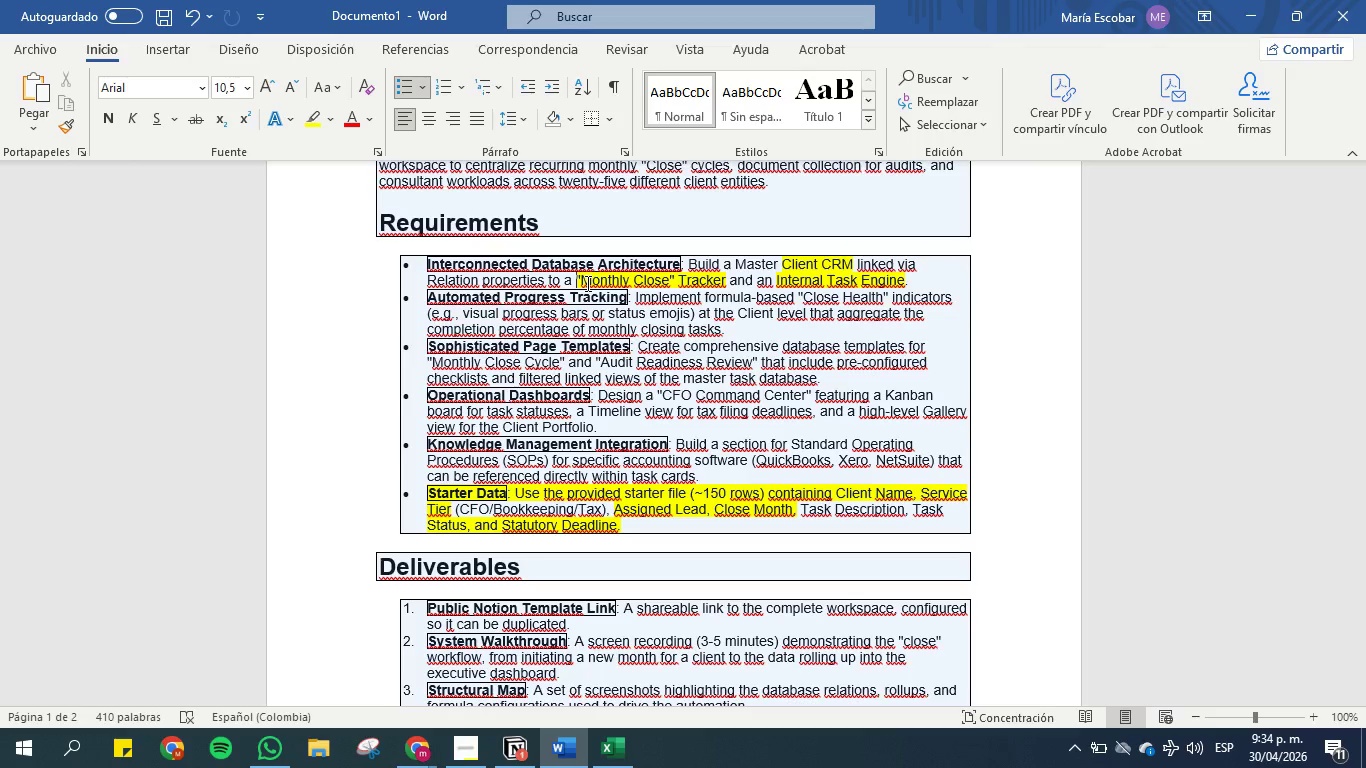 
scroll: coordinate [584, 342], scroll_direction: down, amount: 1.0
 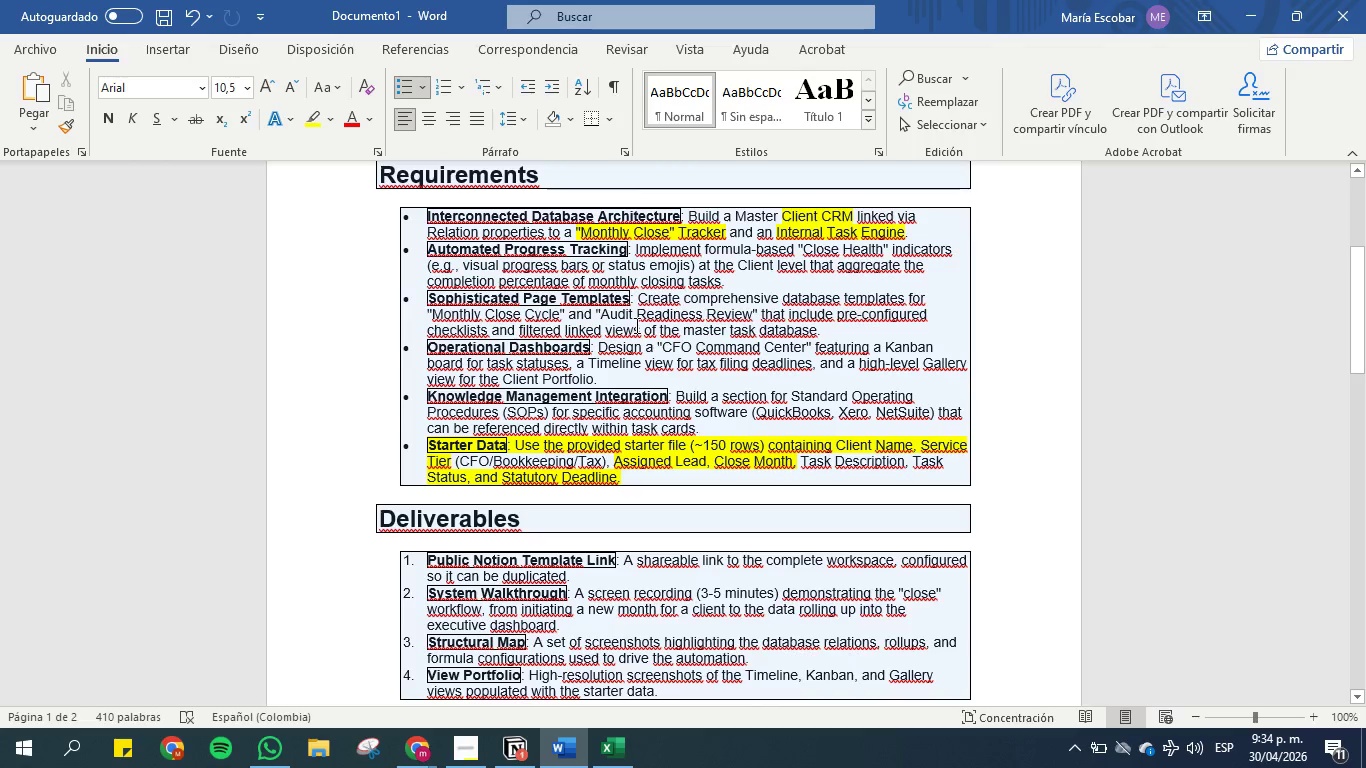 
wait(6.92)
 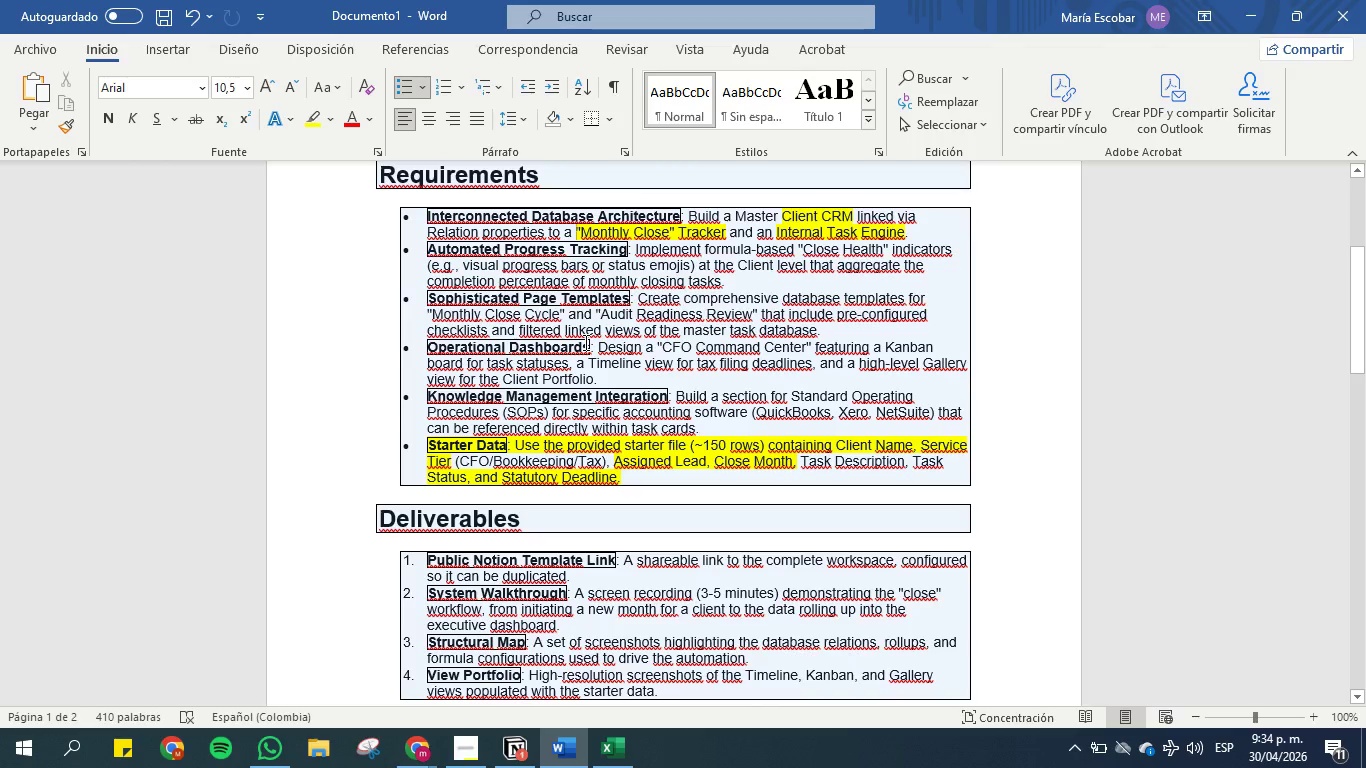 
left_click_drag(start_coordinate=[675, 393], to_coordinate=[551, 409])
 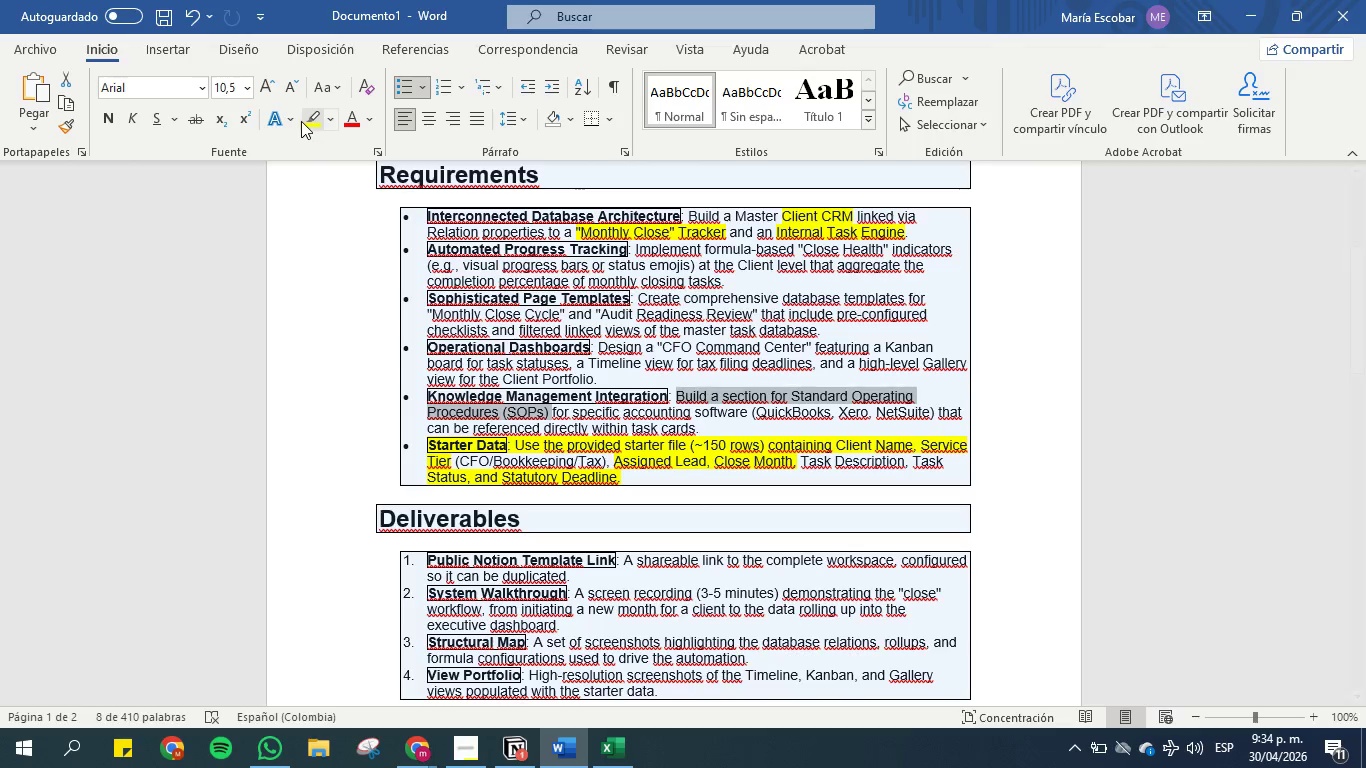 
left_click([303, 117])
 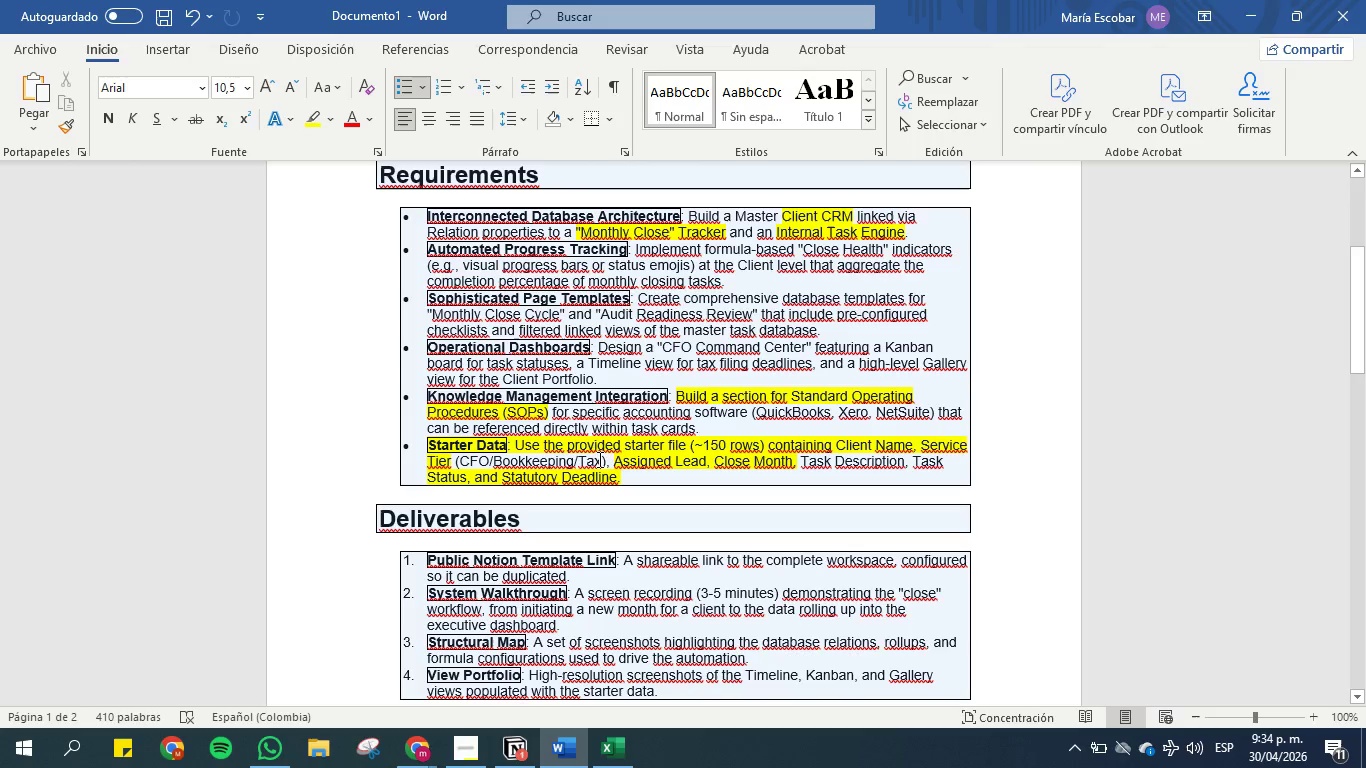 
scroll: coordinate [599, 460], scroll_direction: down, amount: 7.0
 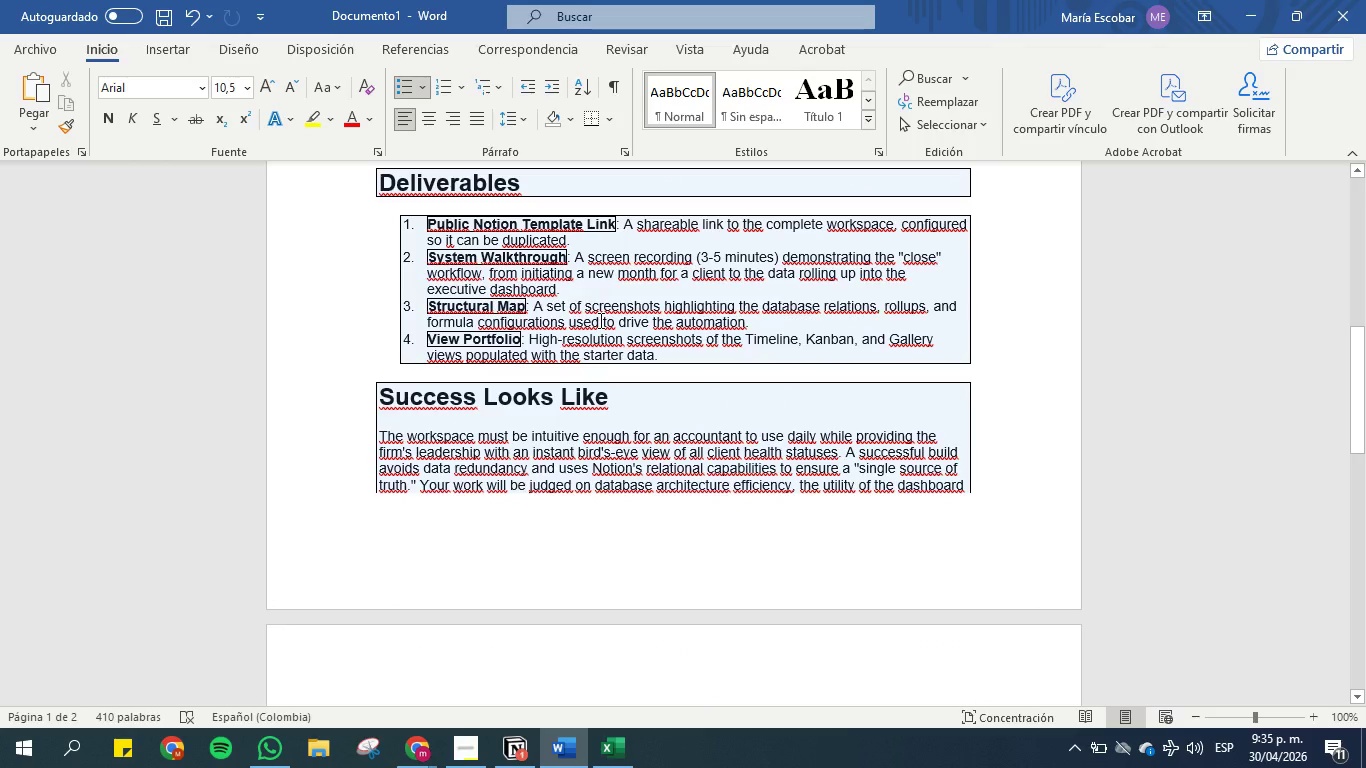 
wait(7.15)
 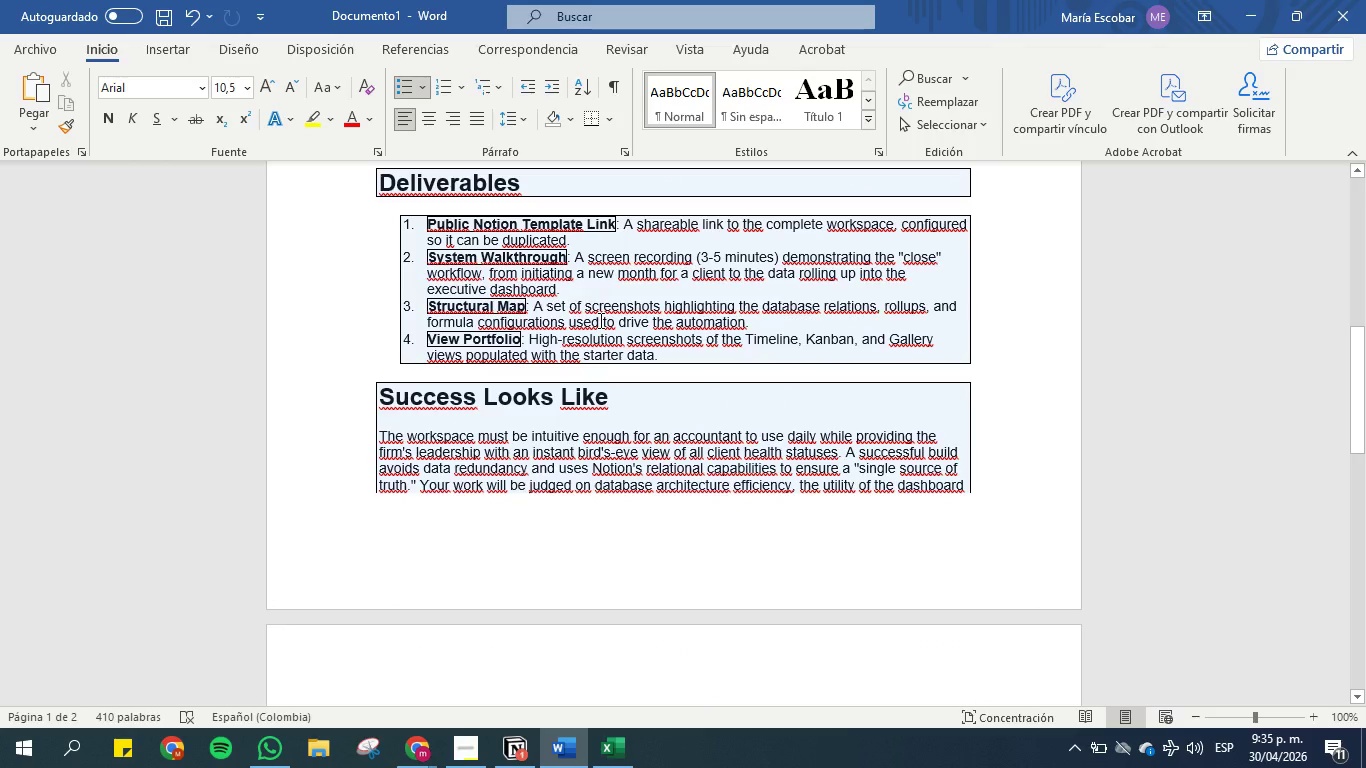 
scroll: coordinate [405, 326], scroll_direction: up, amount: 1.0
 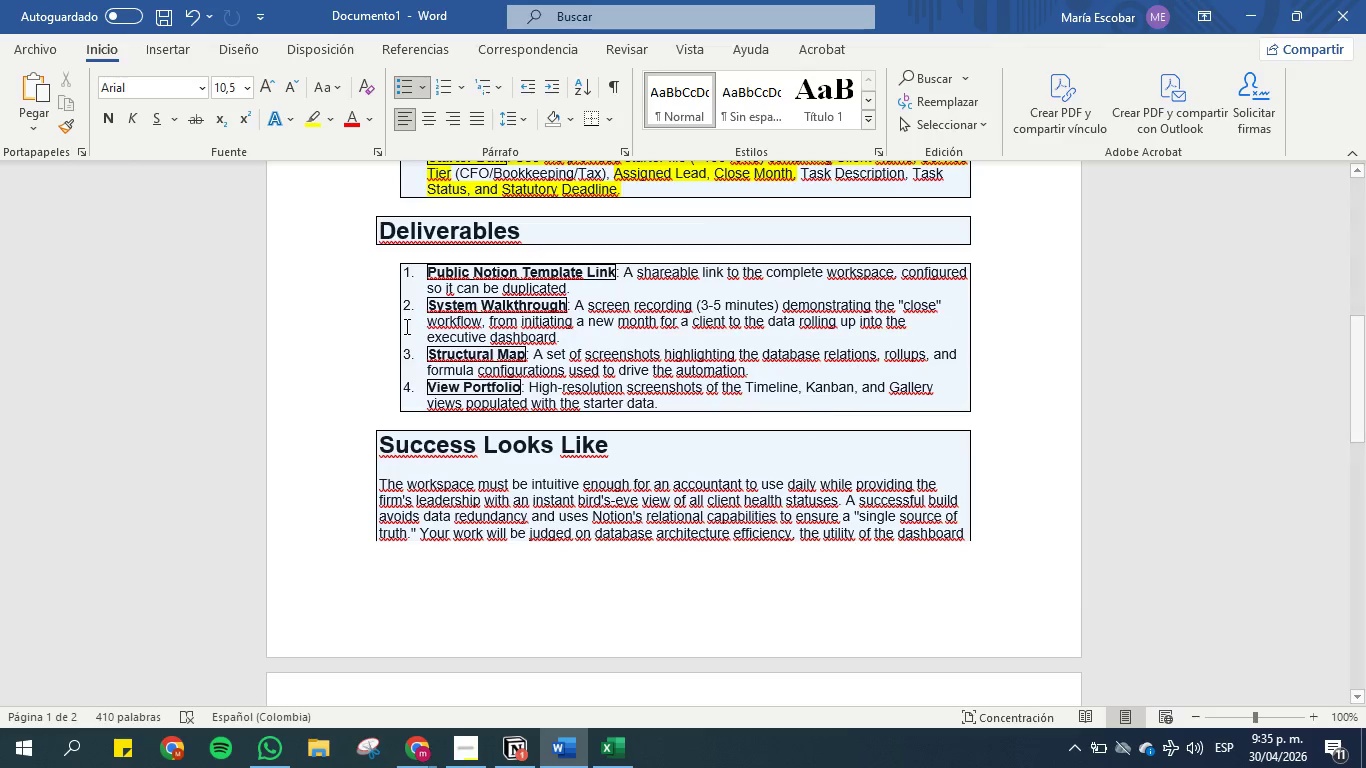 
wait(9.52)
 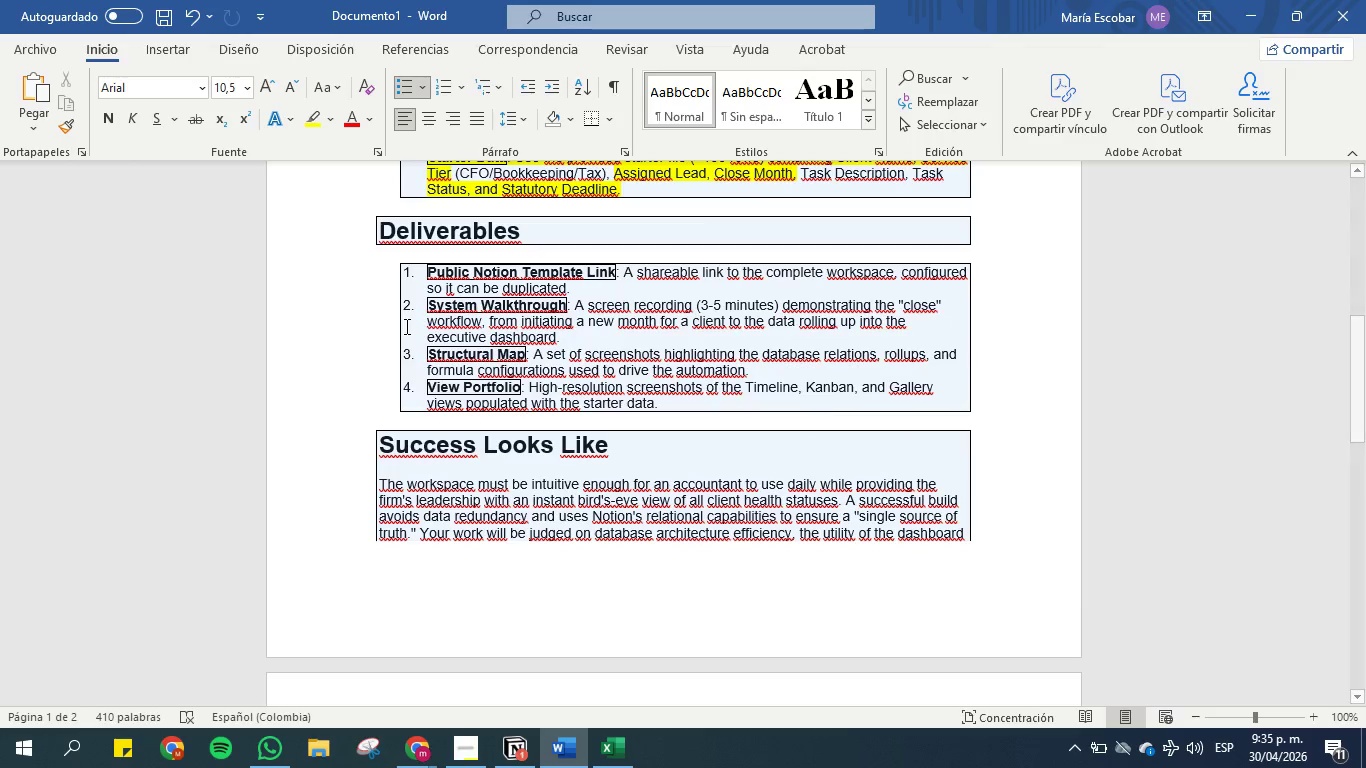 
scroll: coordinate [405, 326], scroll_direction: up, amount: 1.0
 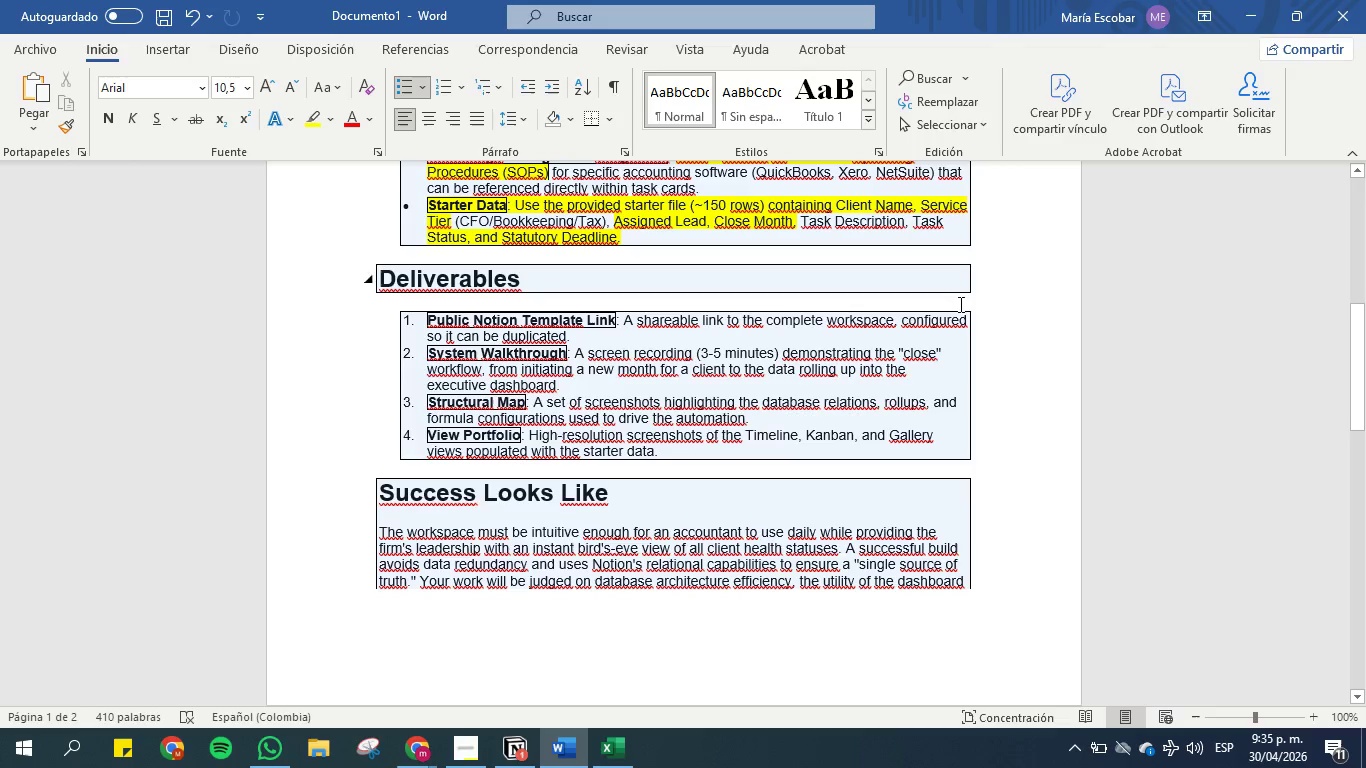 
wait(7.16)
 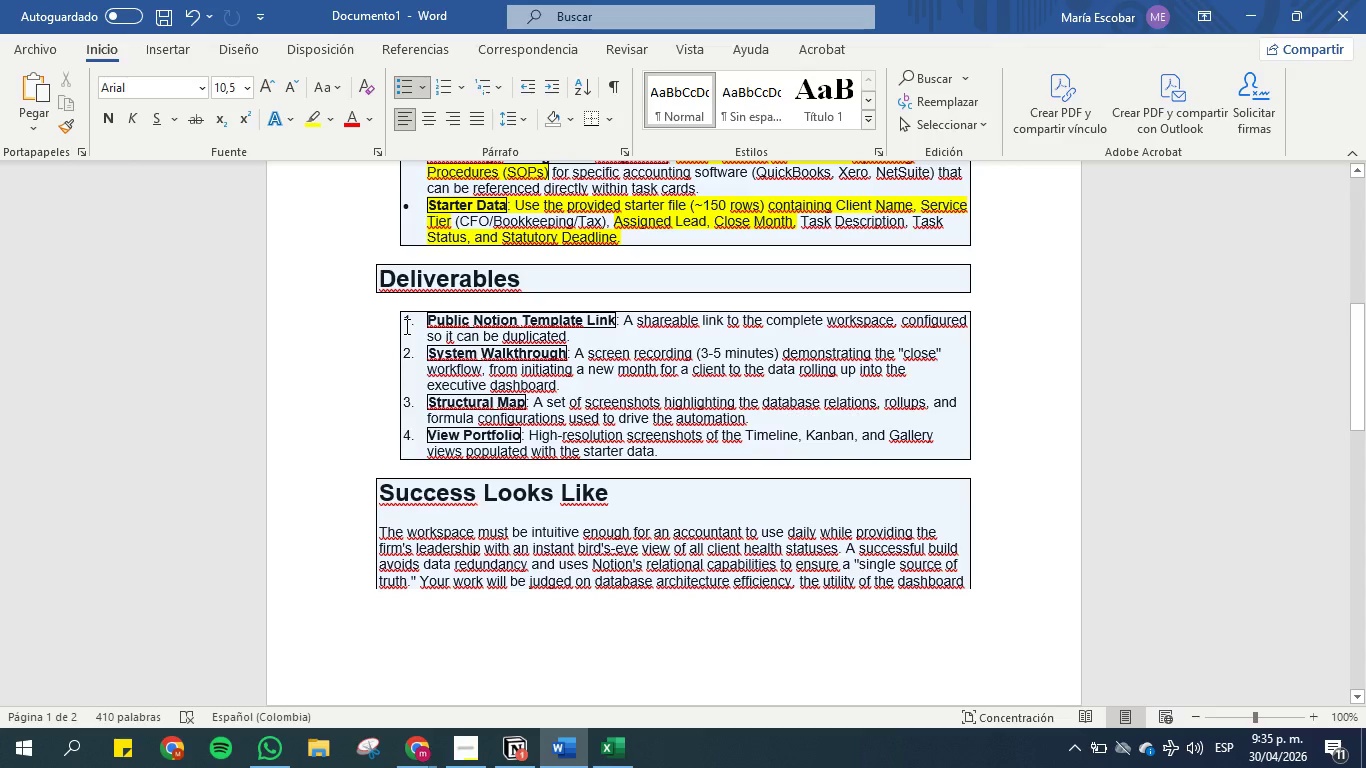 
left_click([1248, 9])
 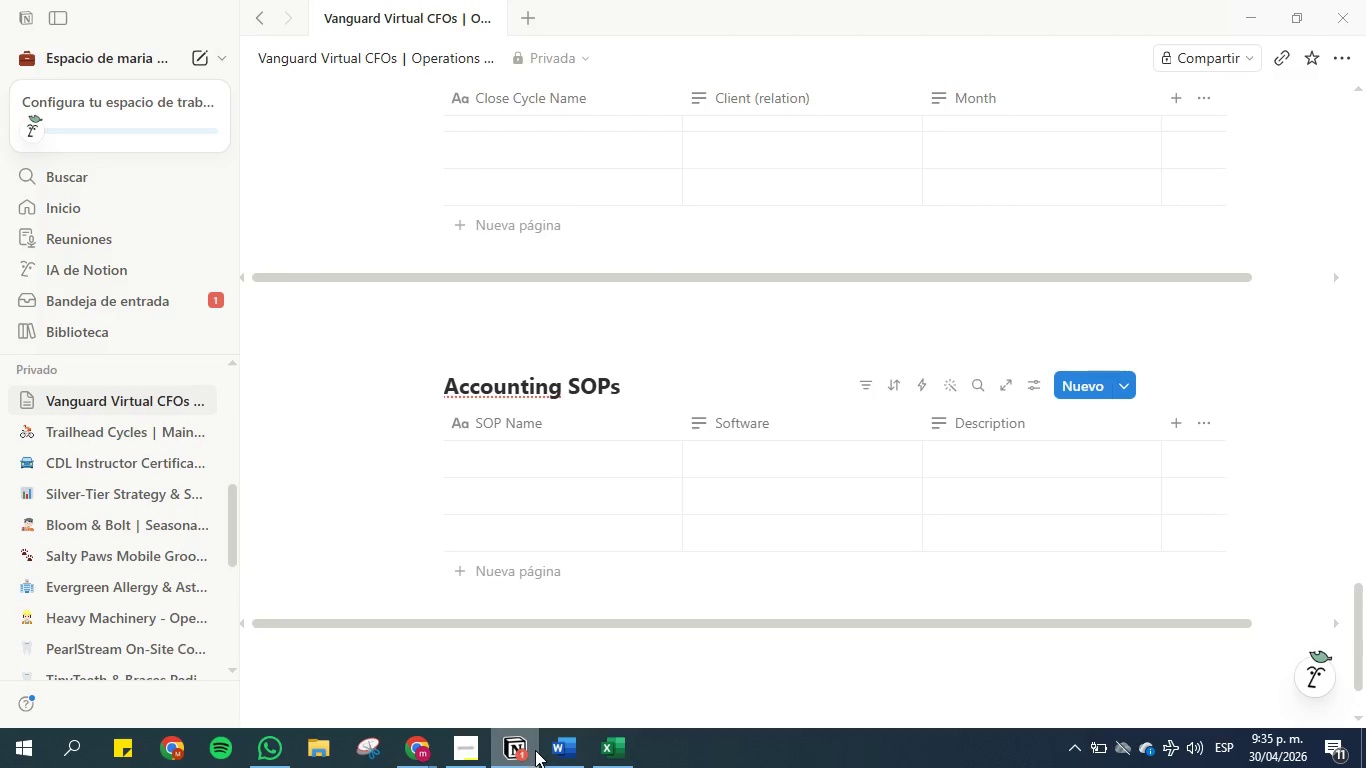 
left_click([472, 747])